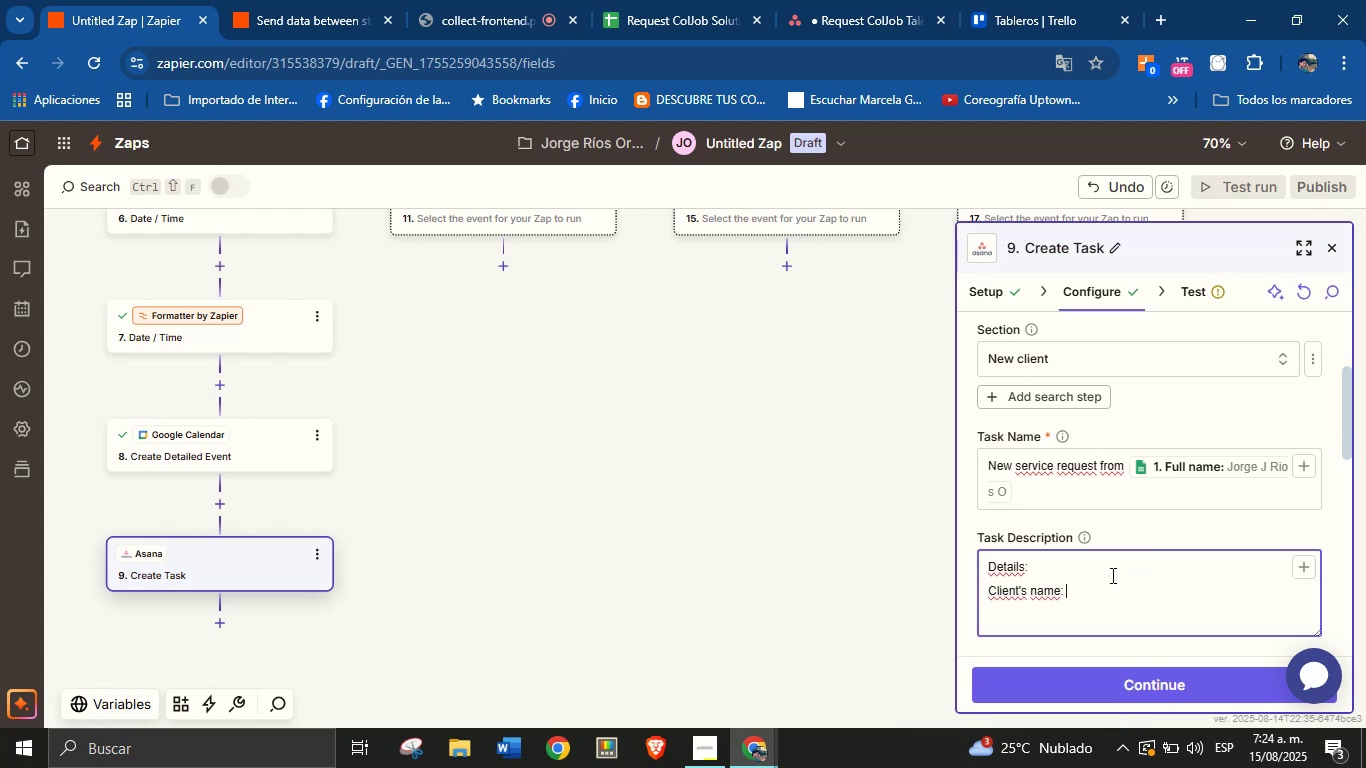 
left_click([1305, 566])
 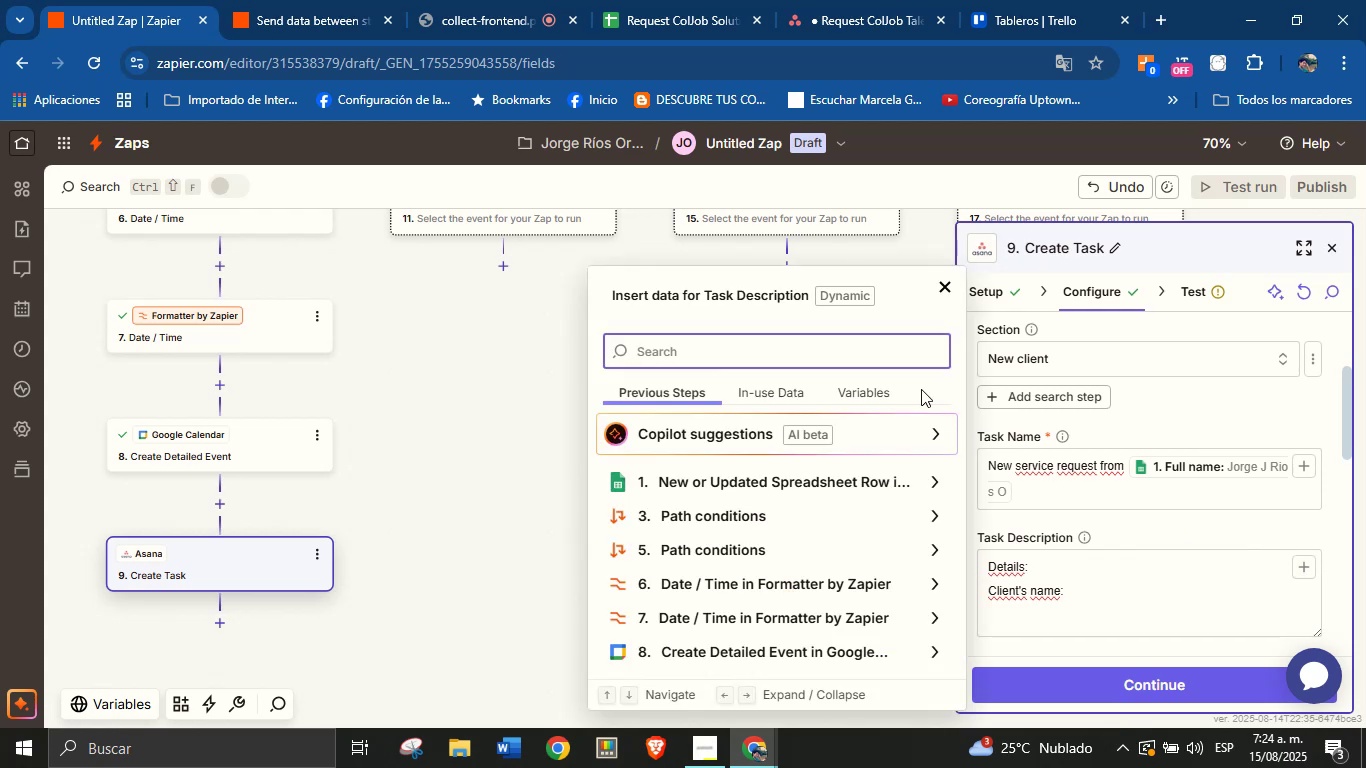 
type(name)
 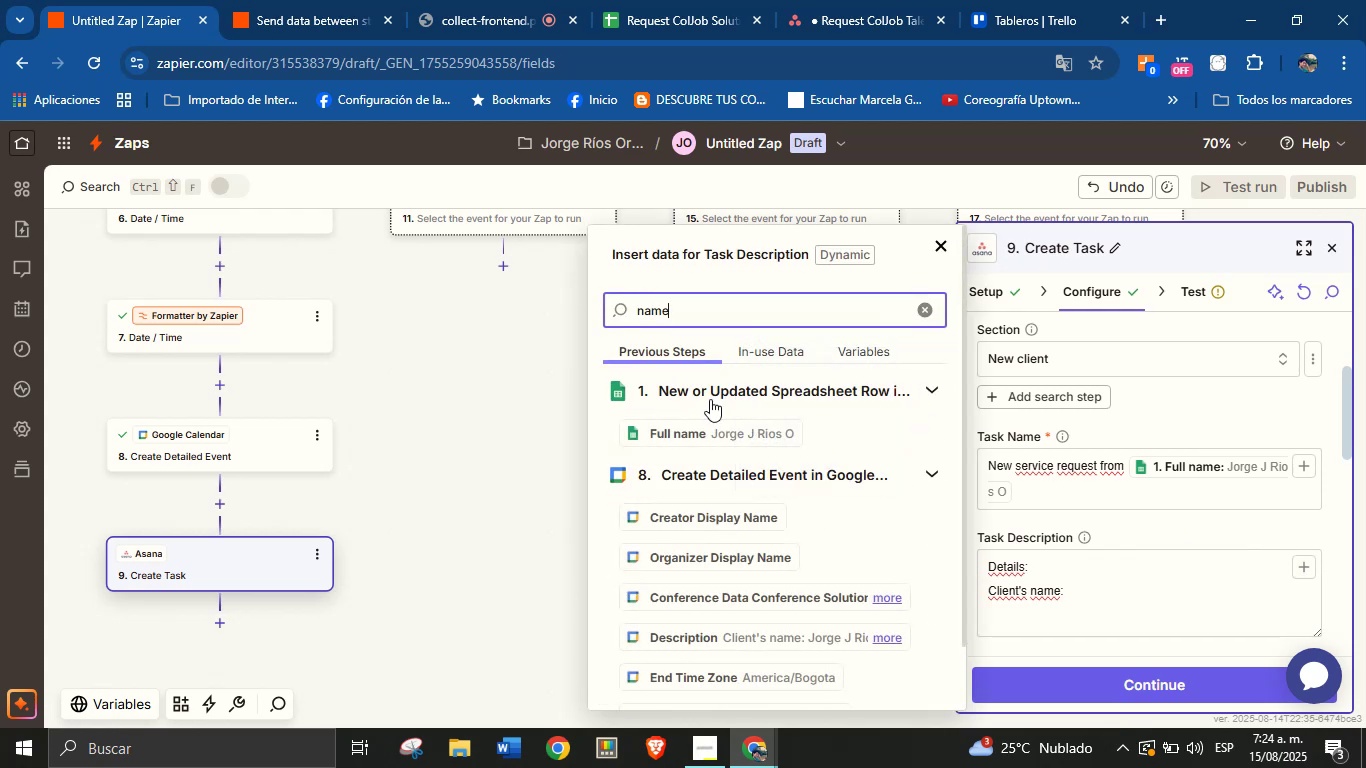 
left_click([671, 432])
 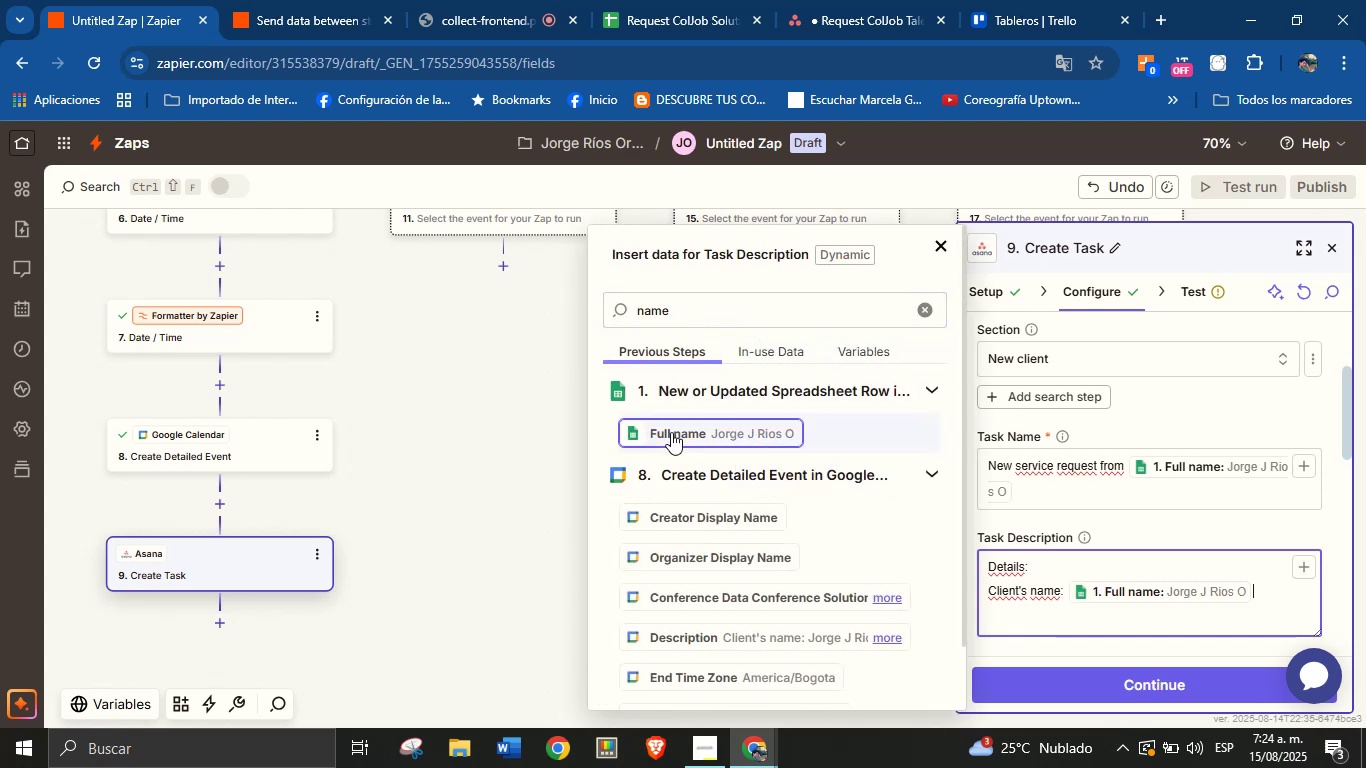 
key(Enter)
 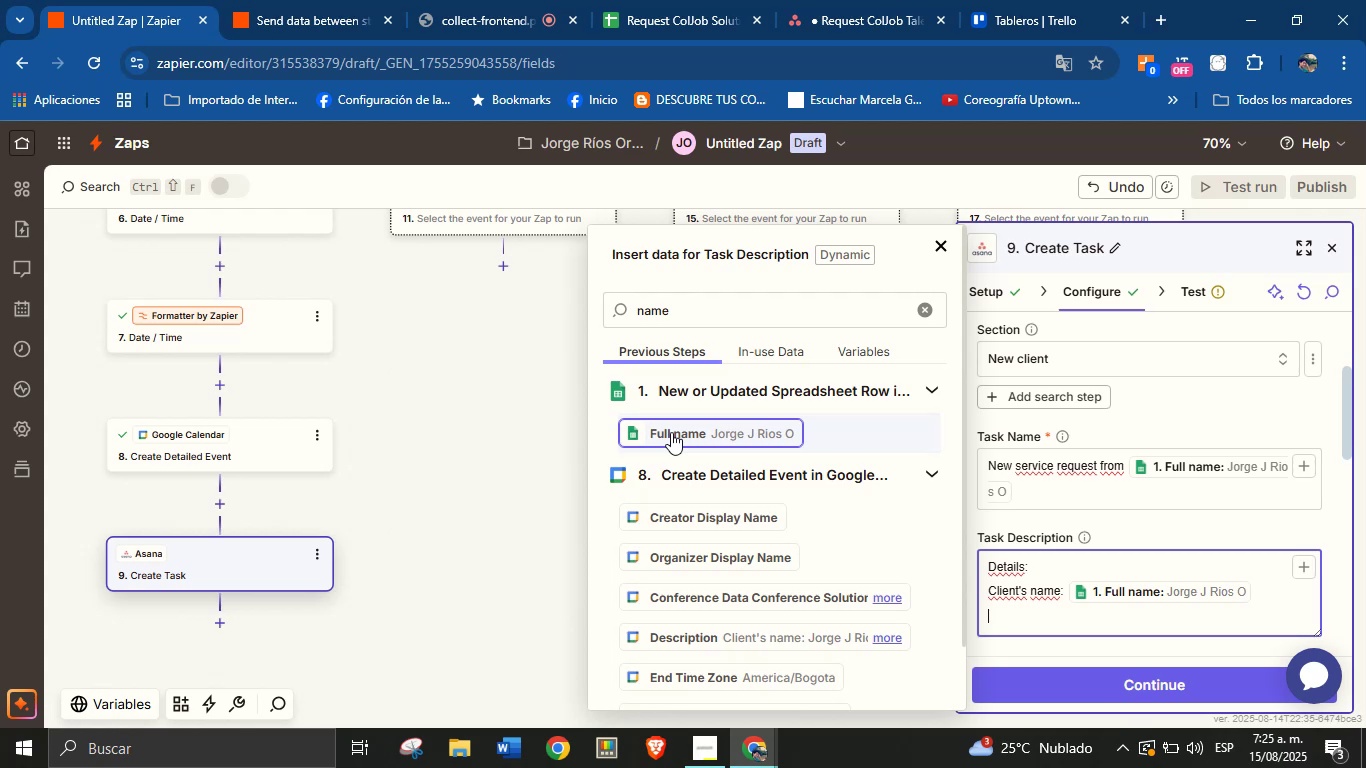 
wait(11.74)
 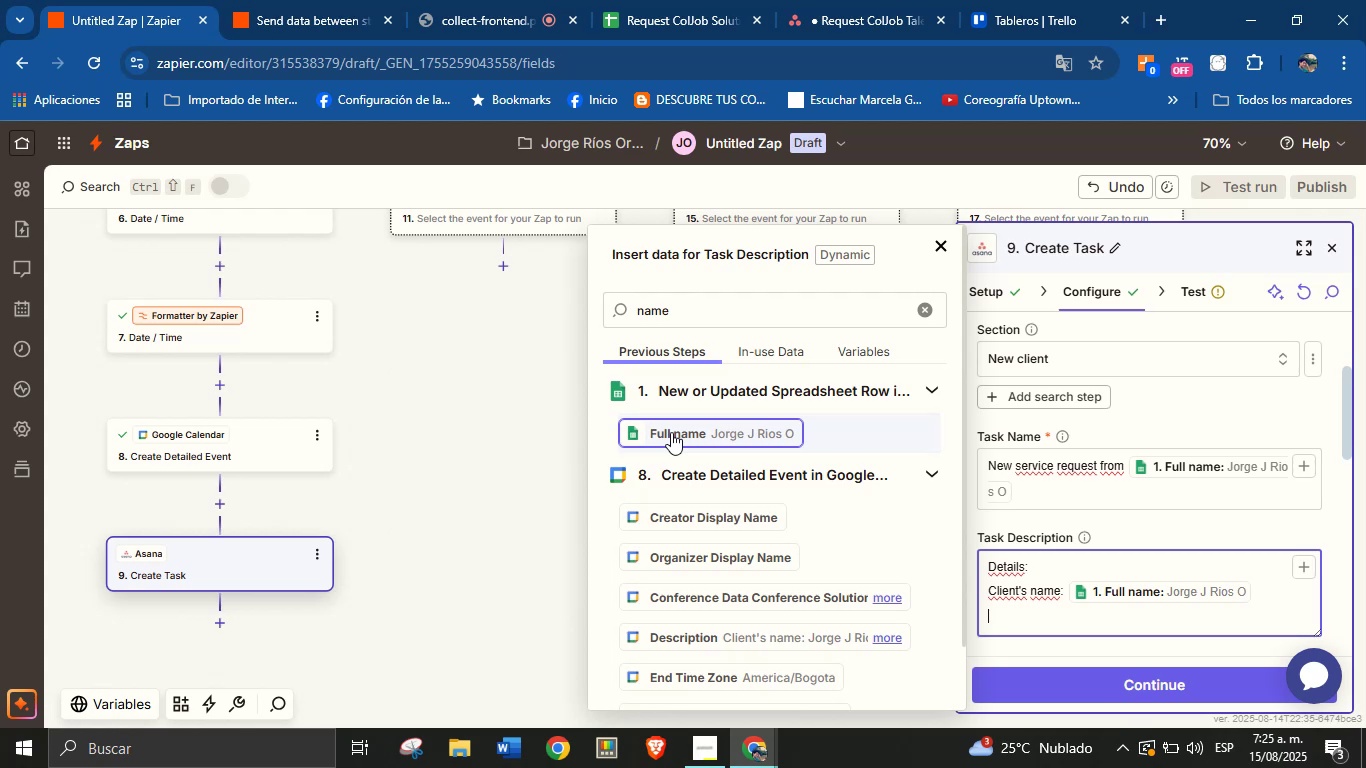 
type(Email> )
 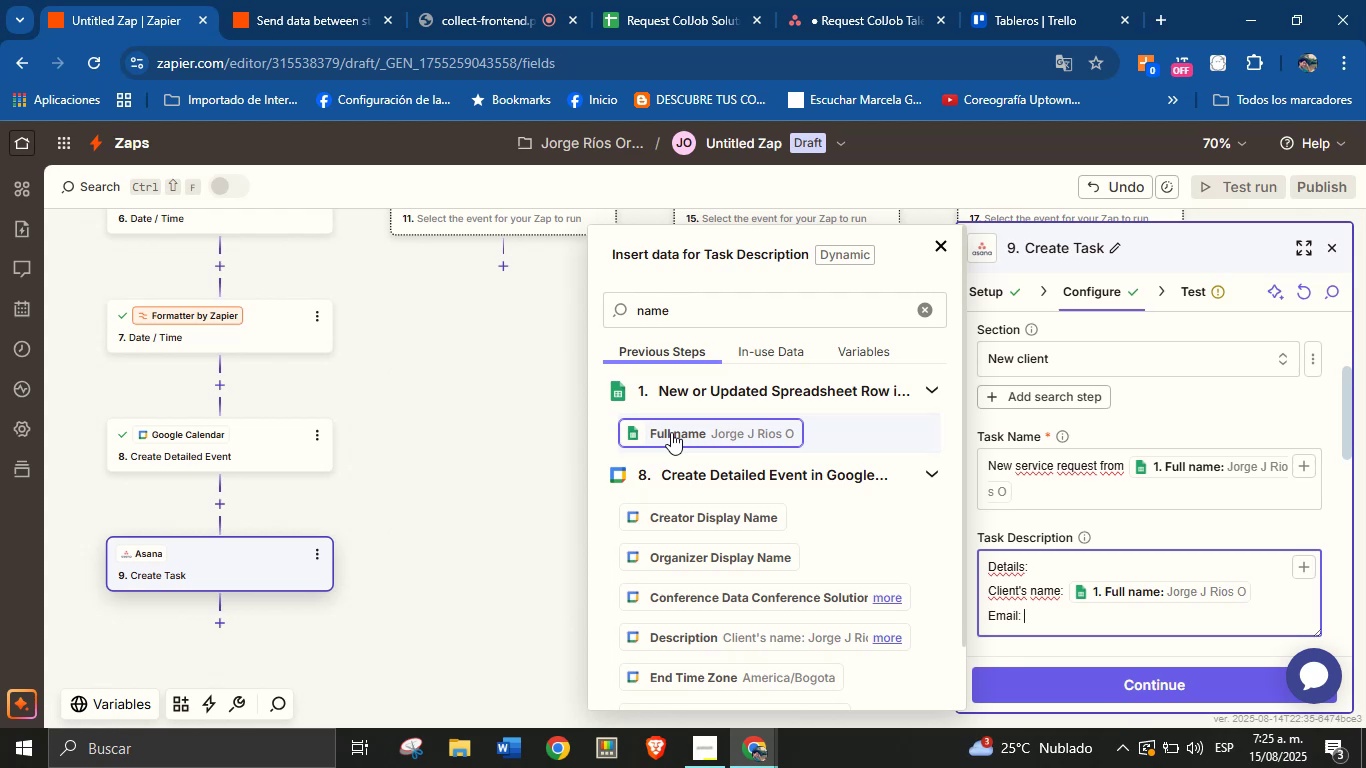 
double_click([740, 309])
 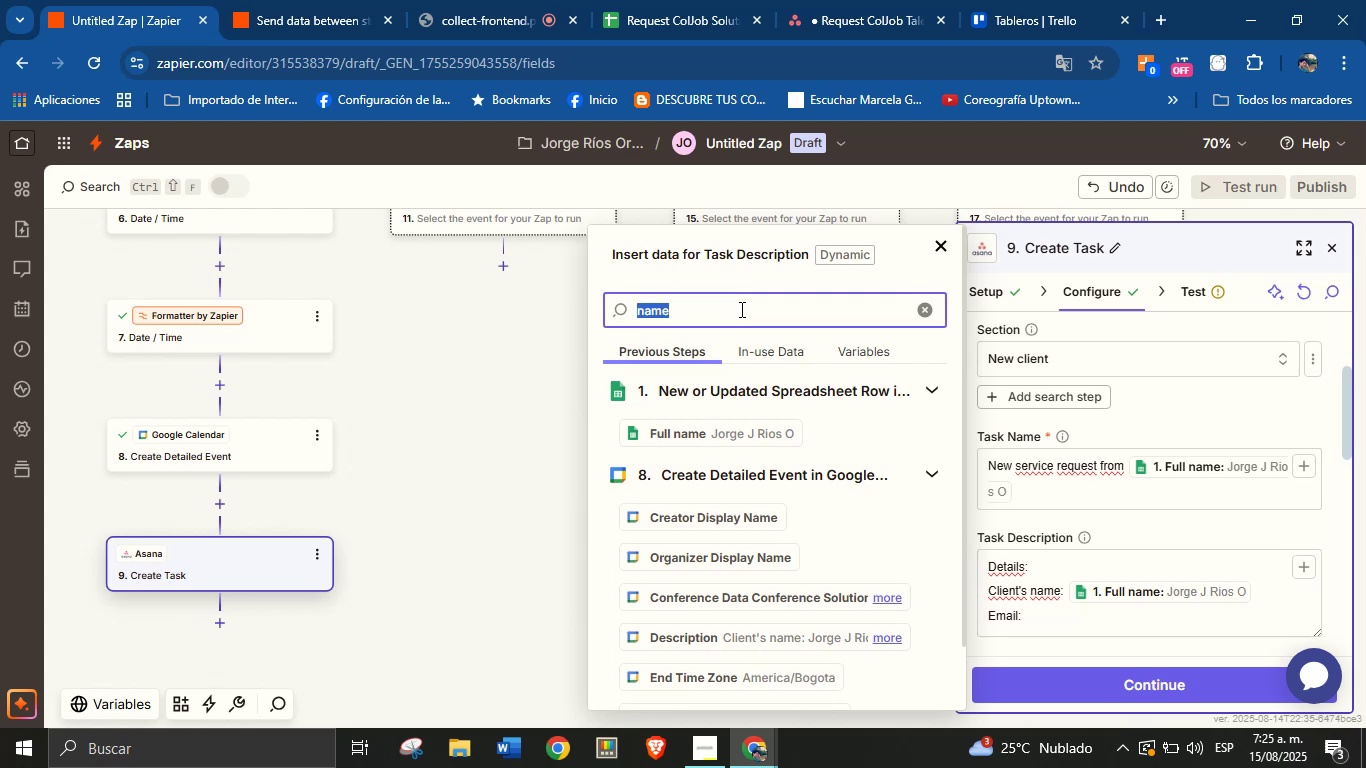 
type(email)
 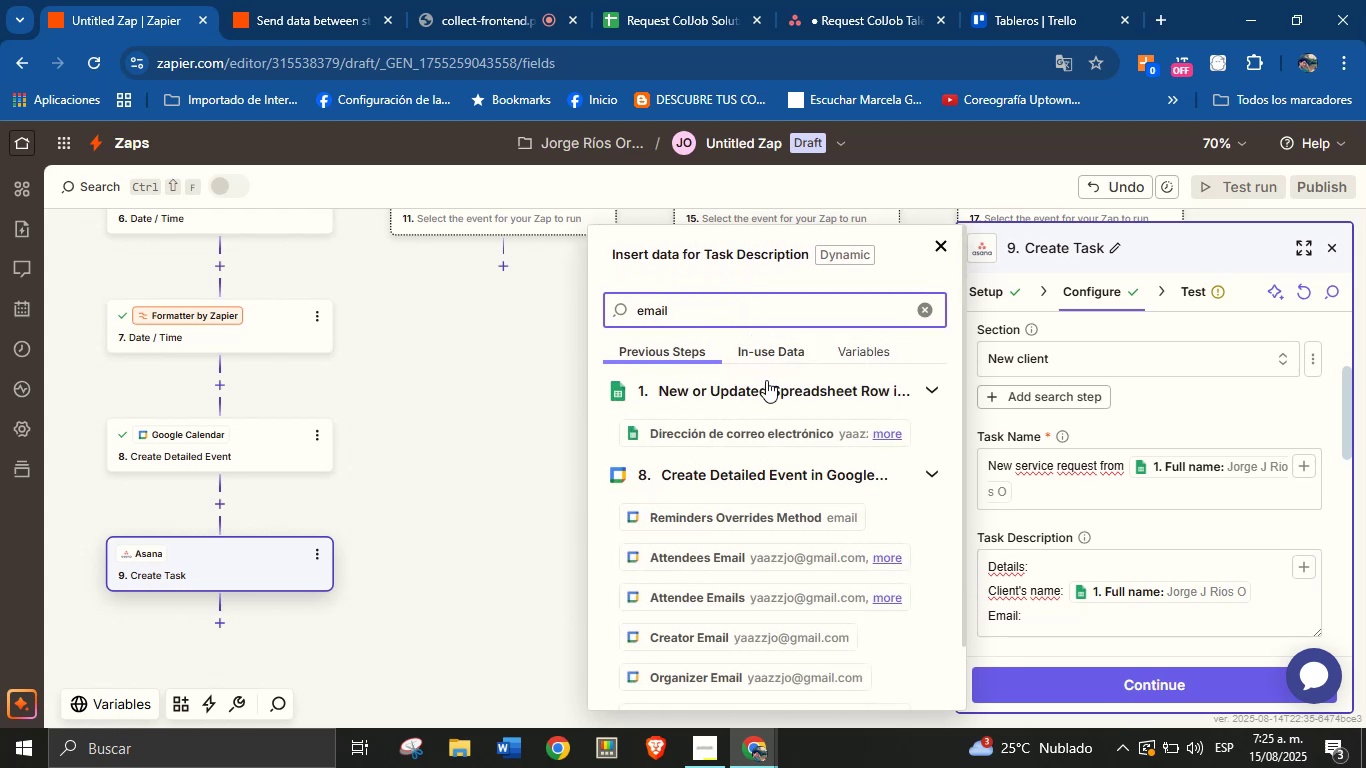 
left_click([769, 426])
 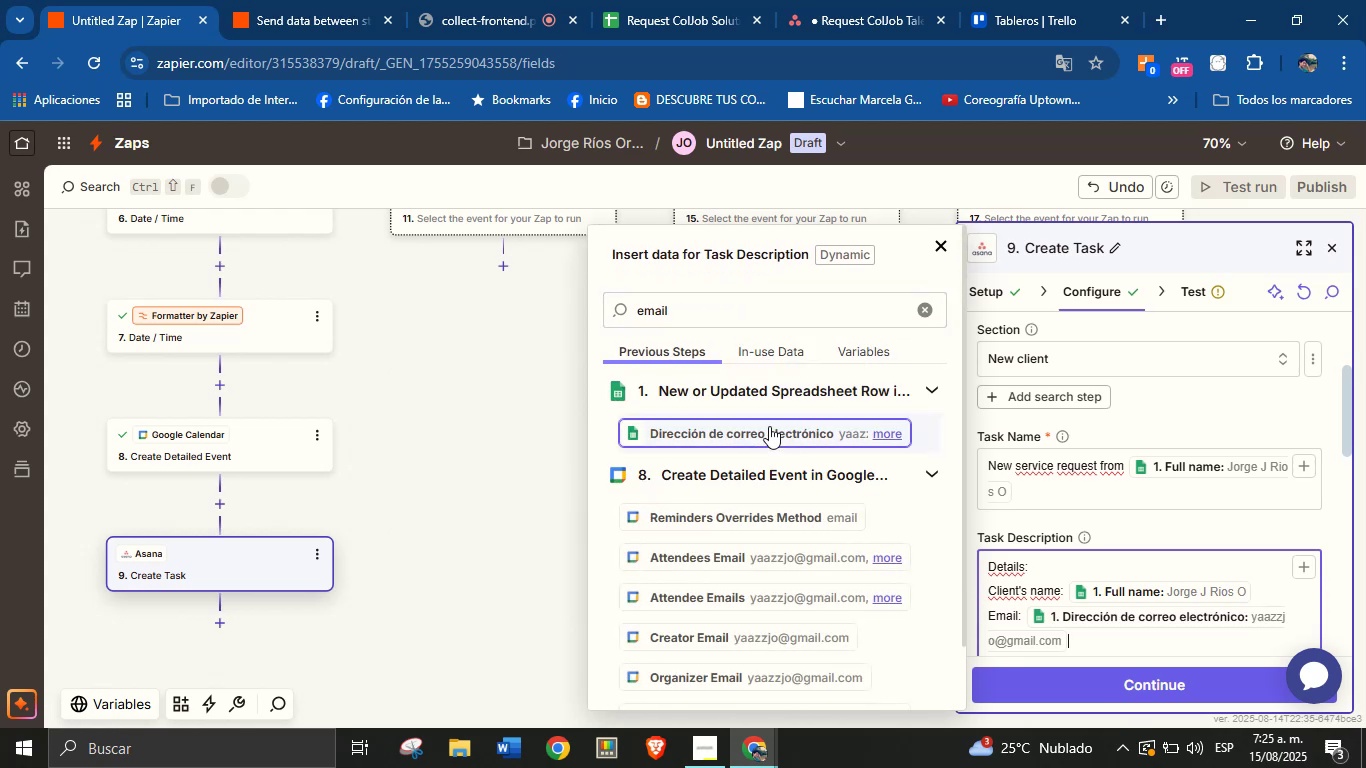 
key(Enter)
 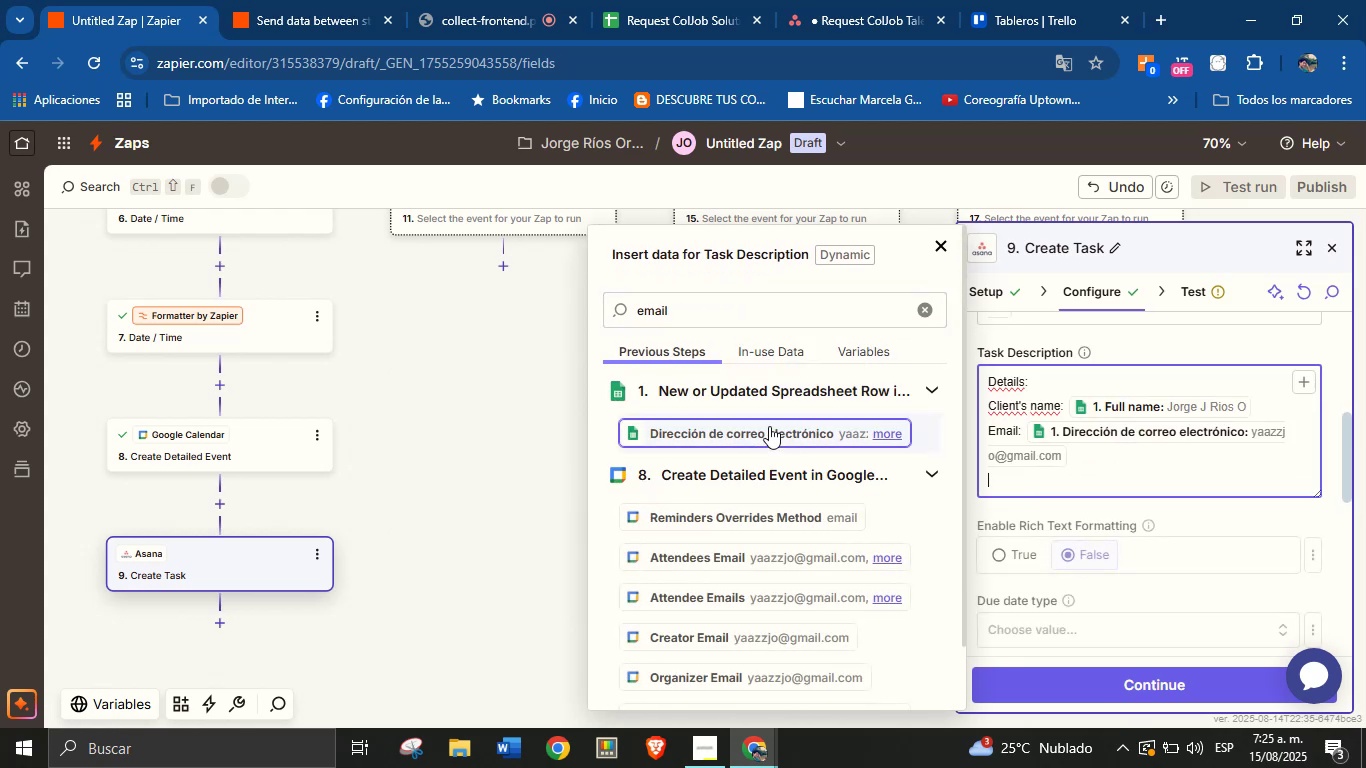 
type(Phone> )
 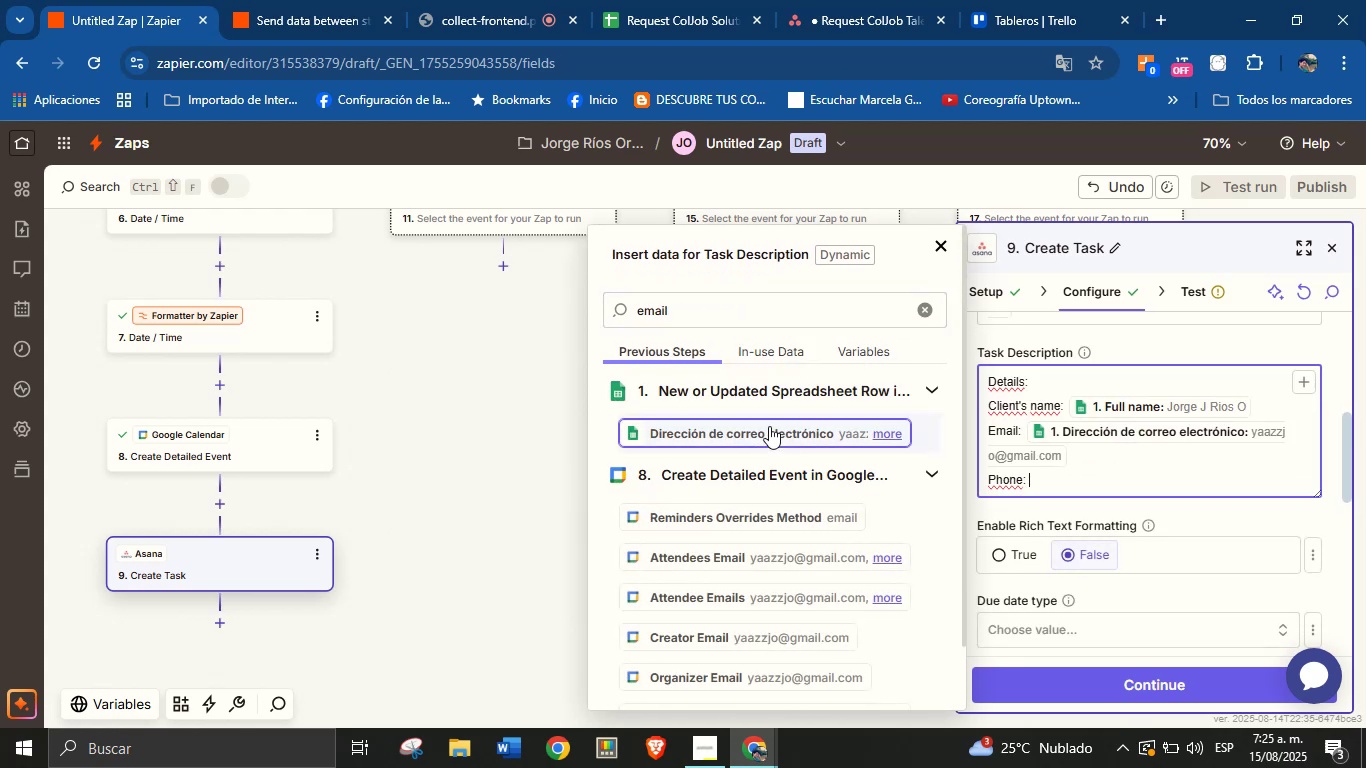 
double_click([799, 311])
 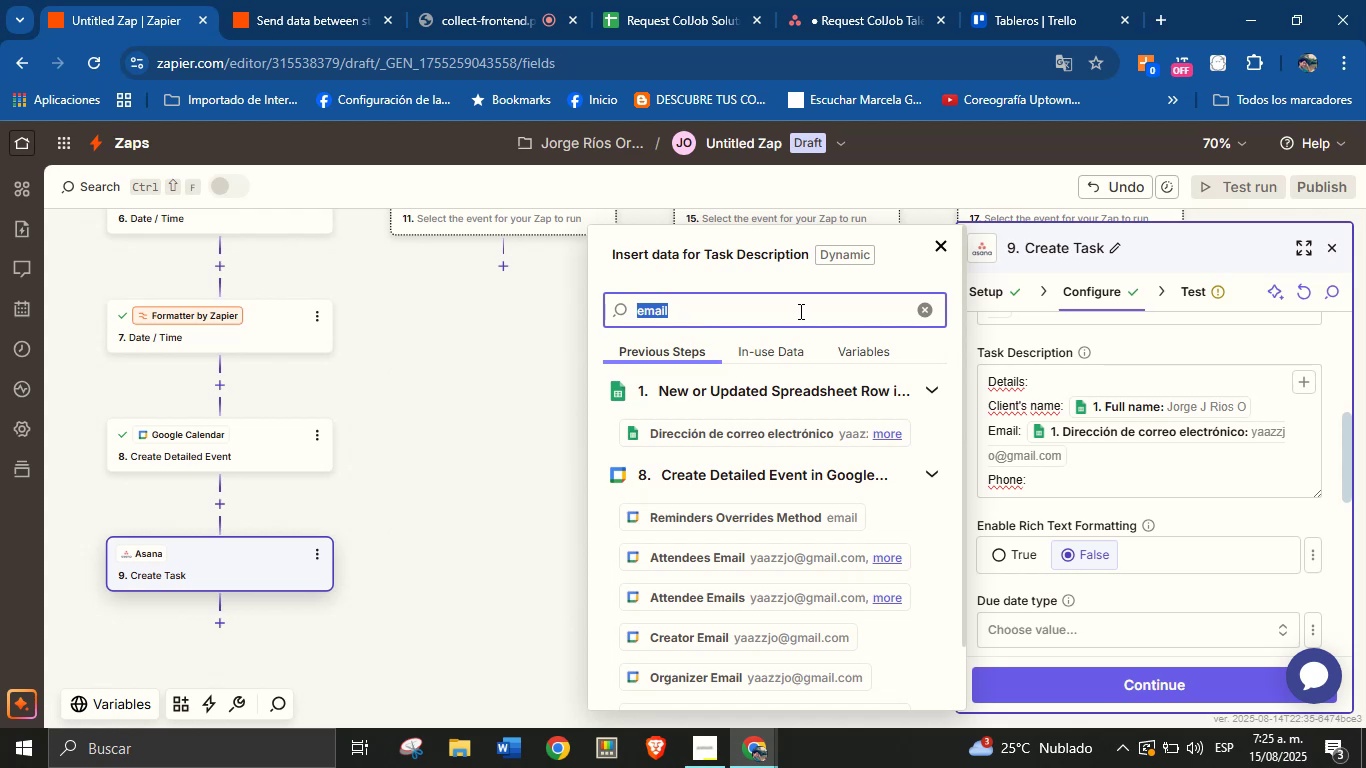 
type(phone)
 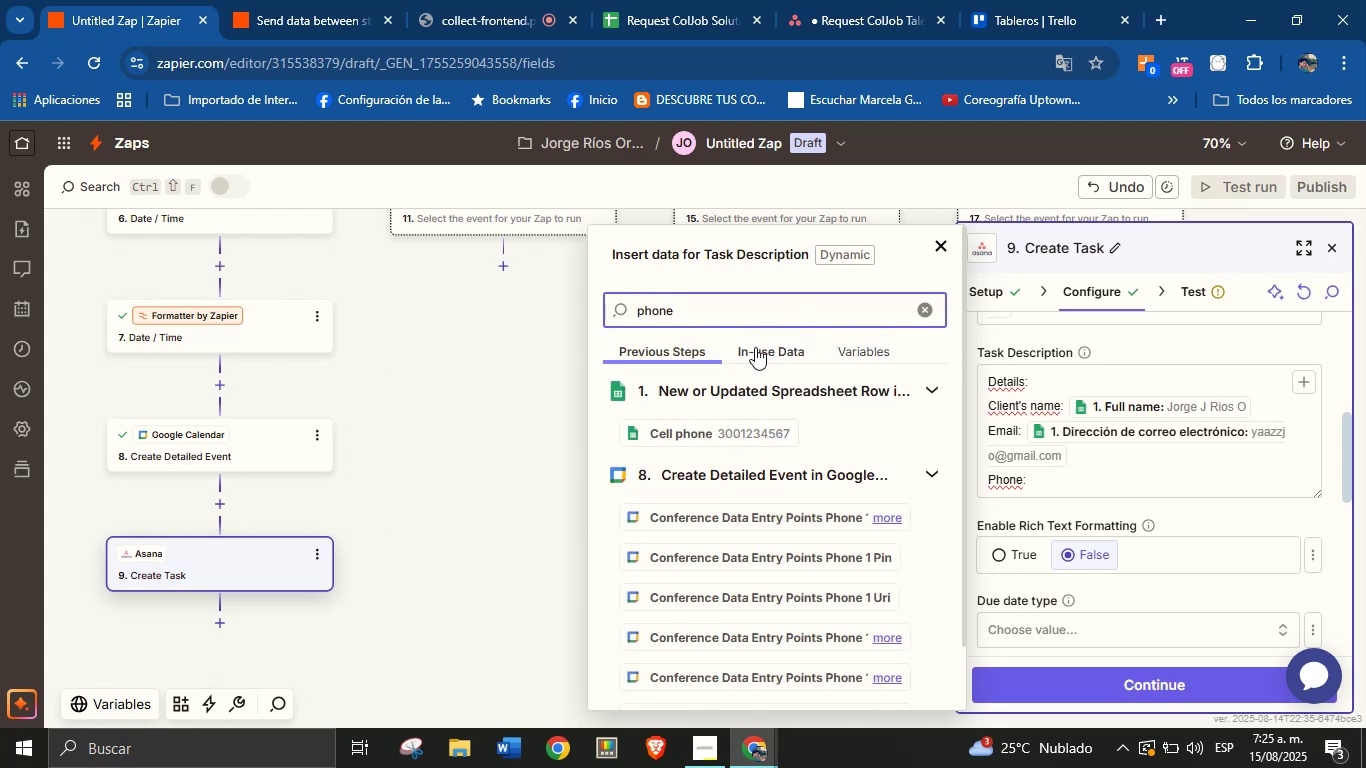 
left_click([673, 441])
 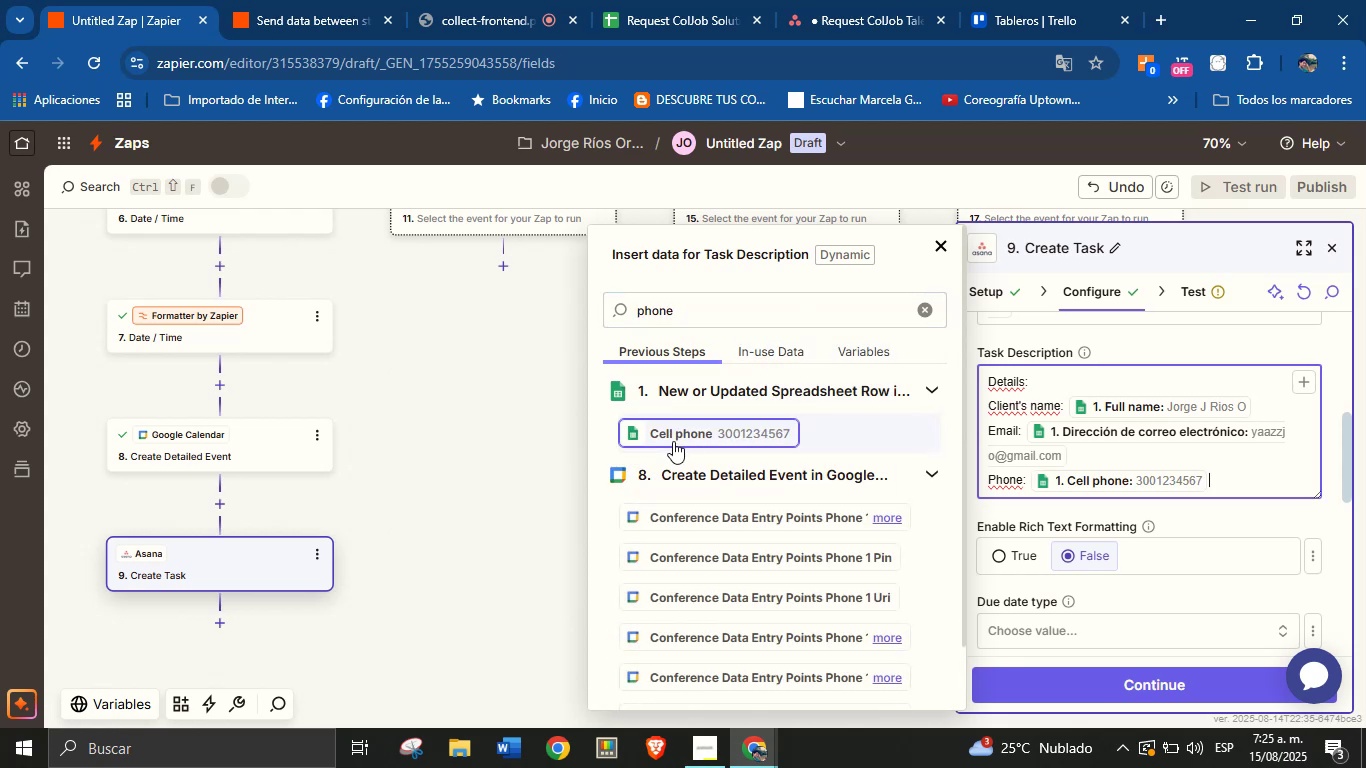 
key(Enter)
 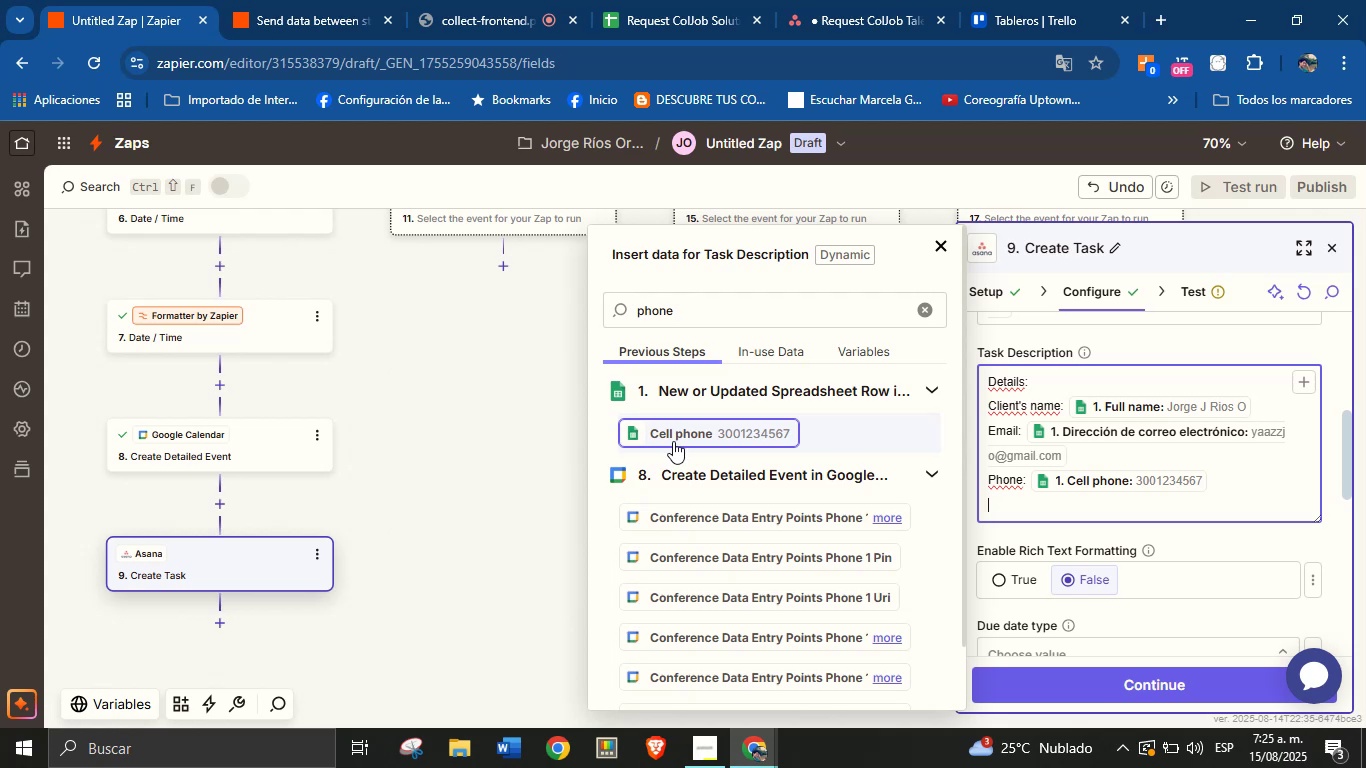 
wait(34.15)
 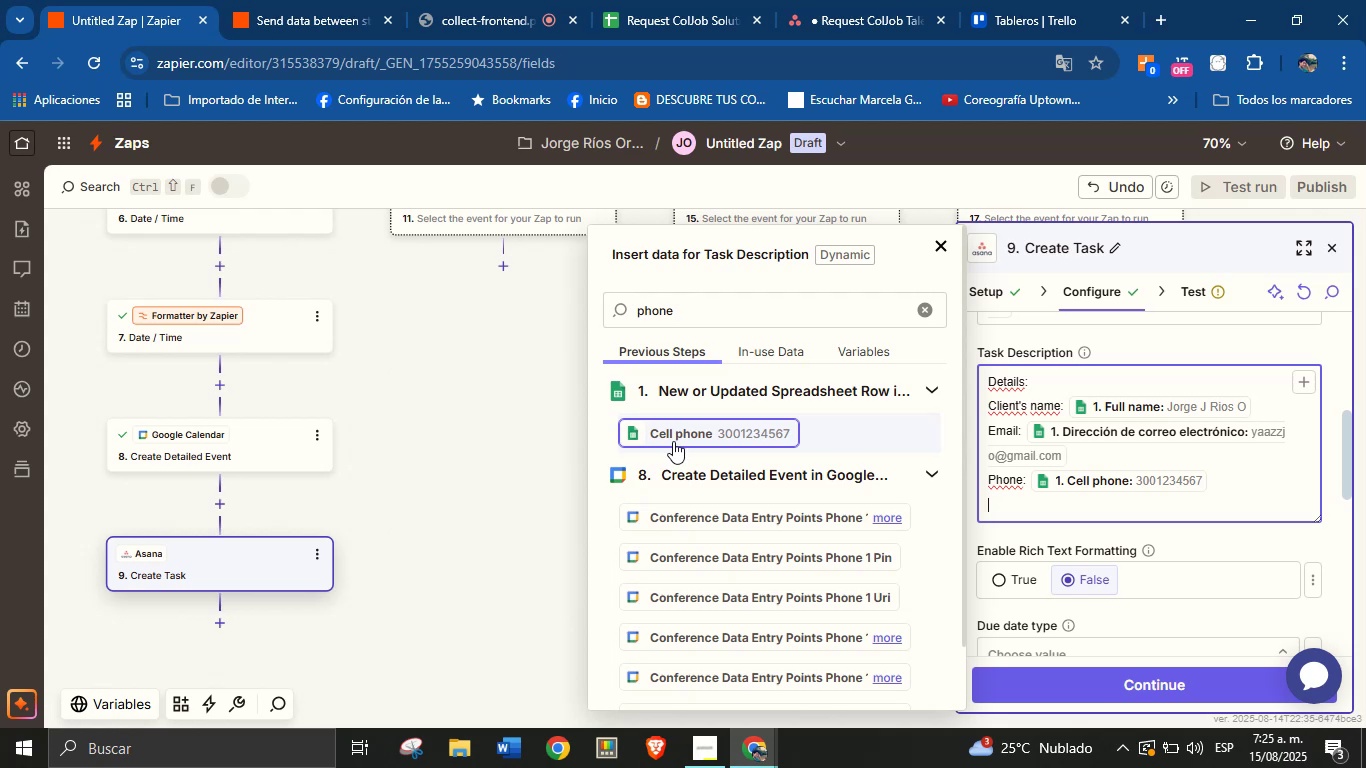 
type(Area> )
 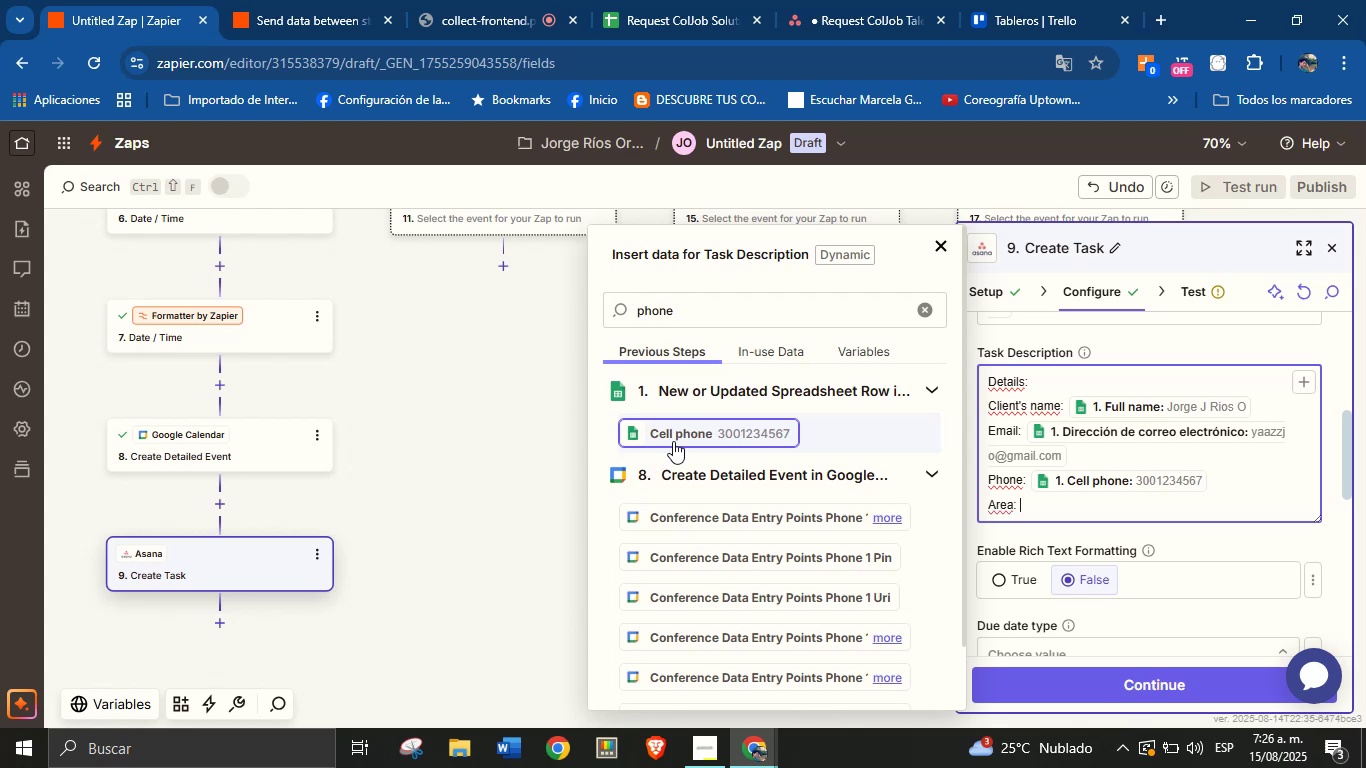 
double_click([742, 310])
 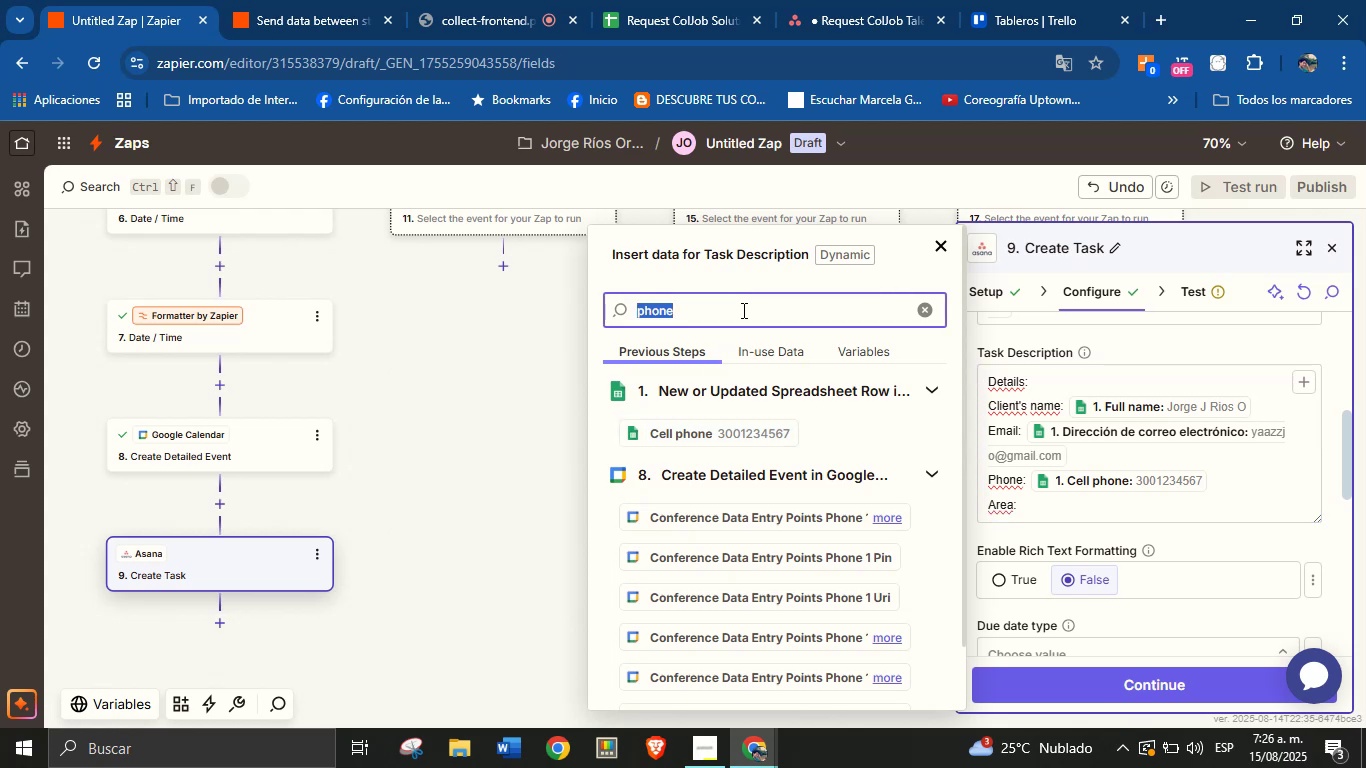 
type(area)
 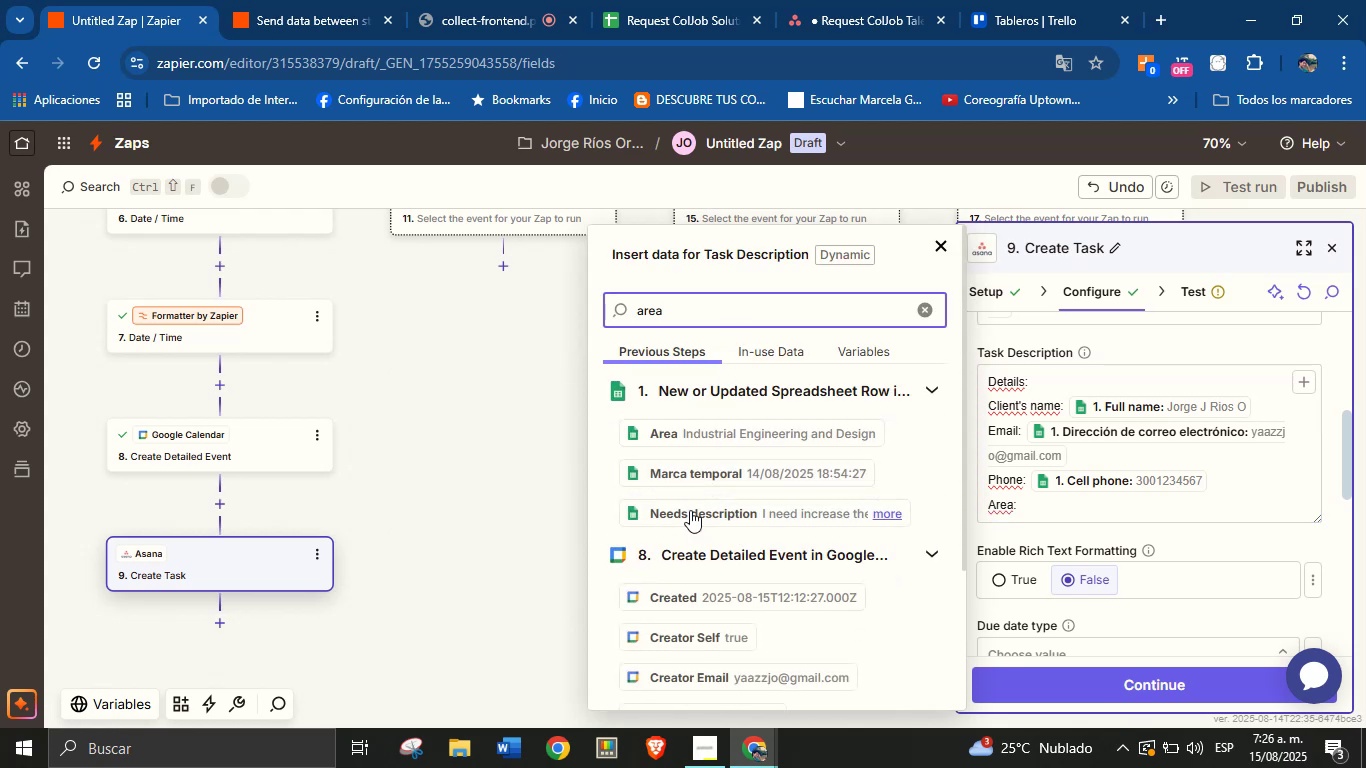 
left_click([695, 429])
 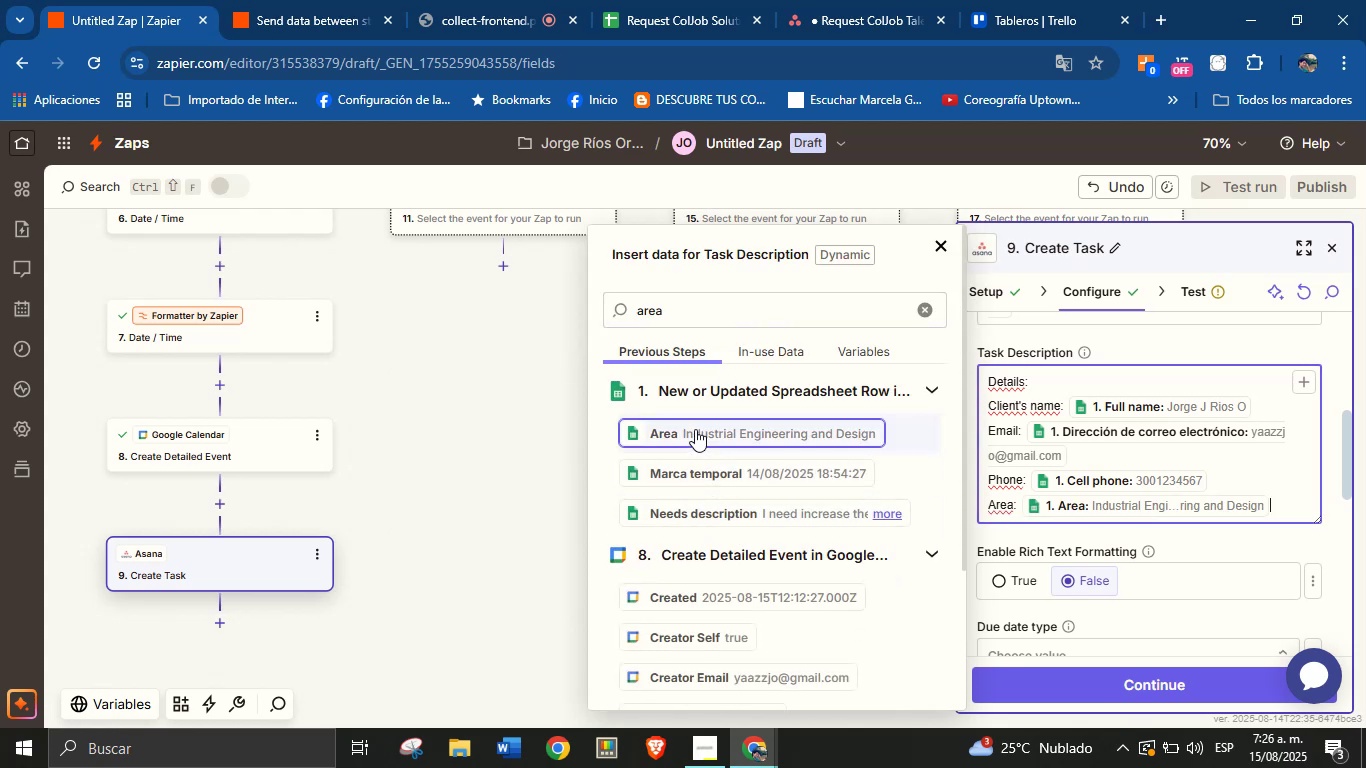 
key(Enter)
 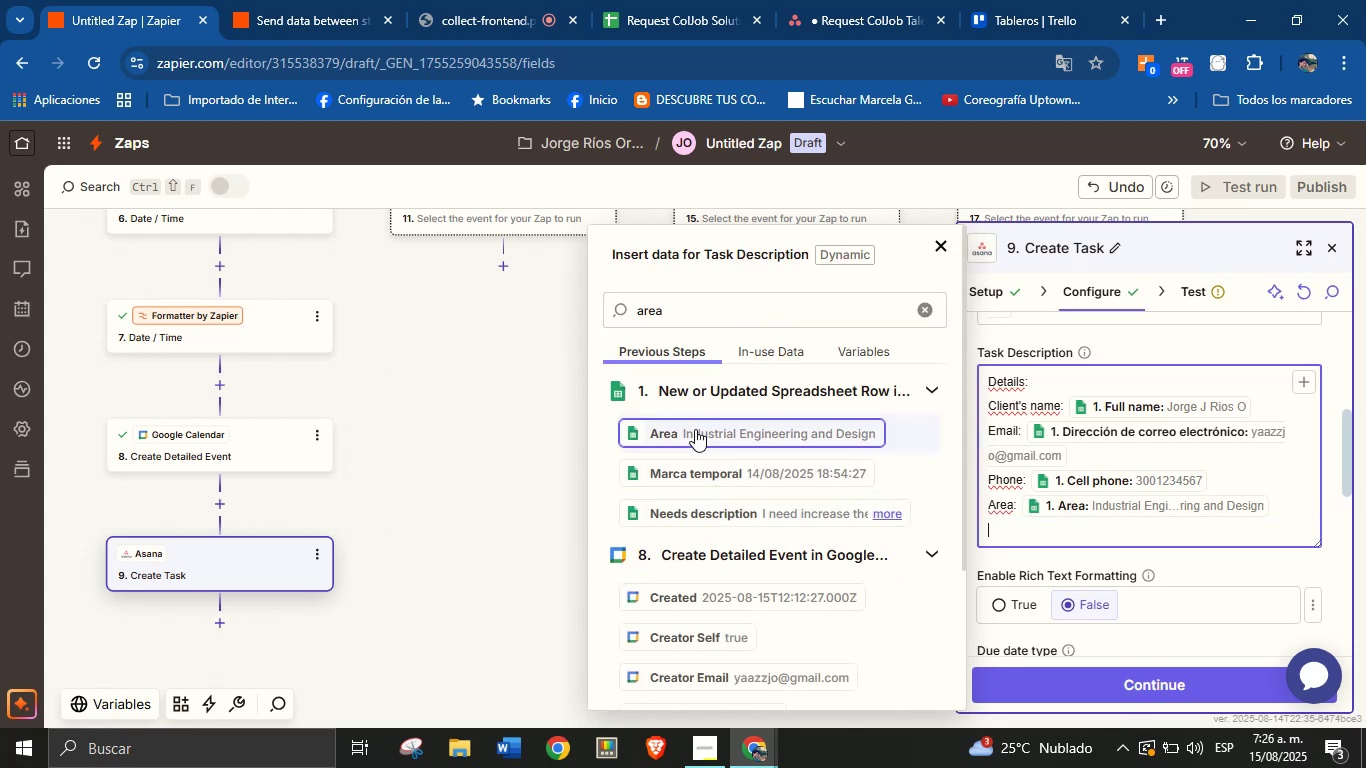 
type(Description)
 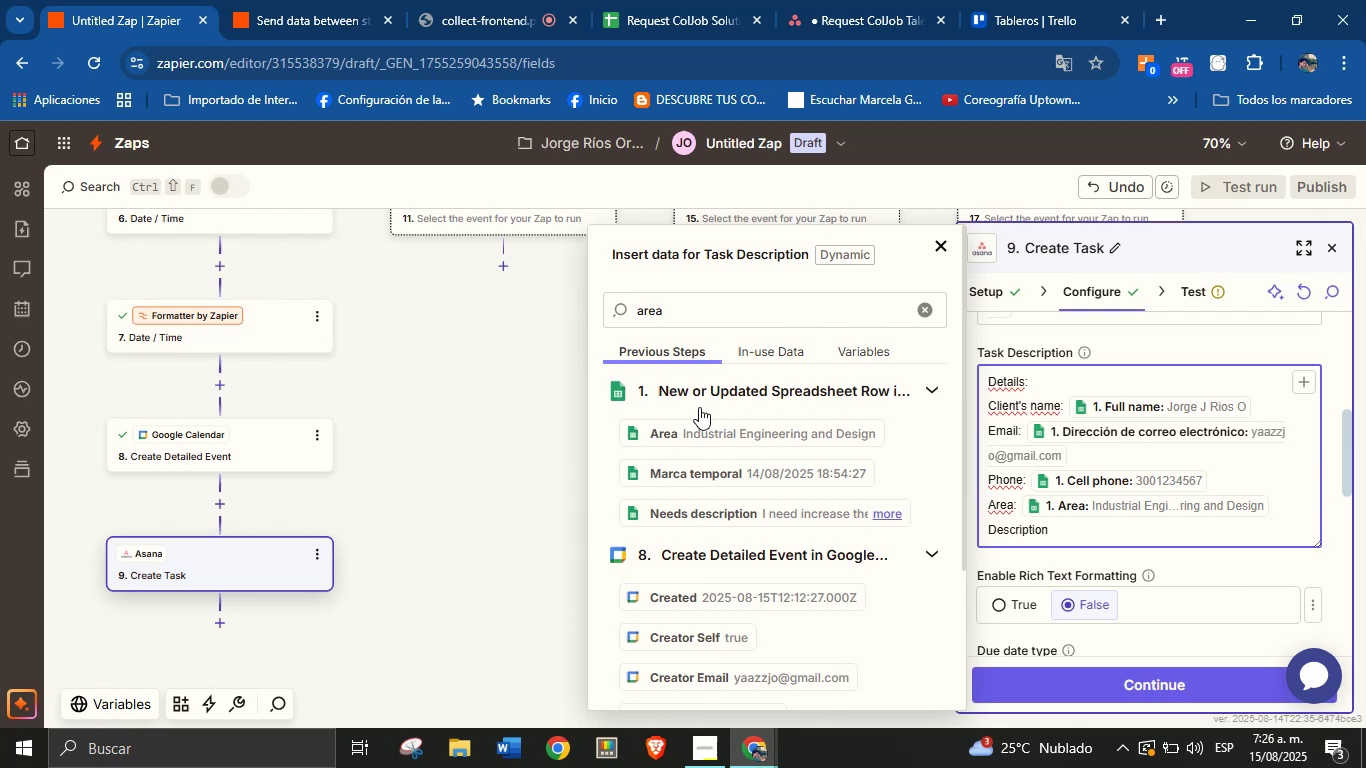 
double_click([721, 308])
 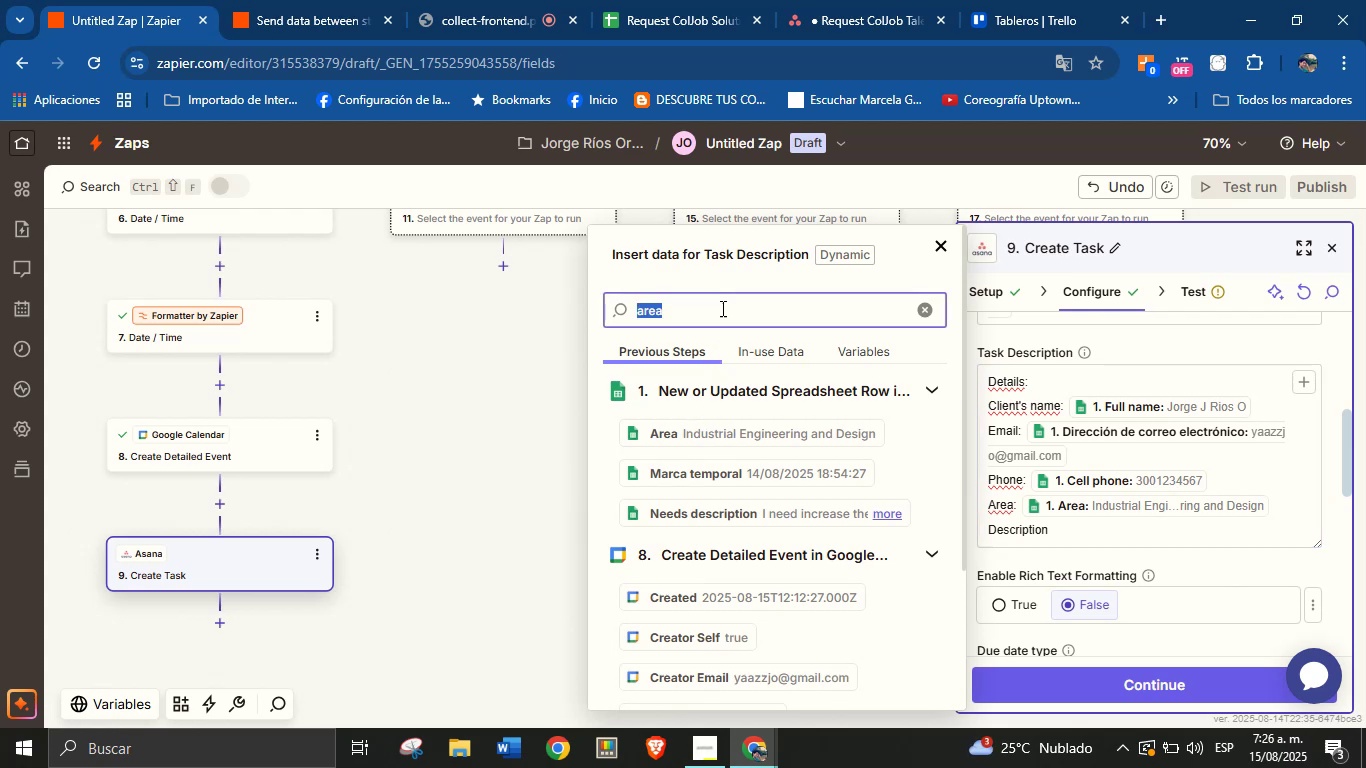 
type(desc)
 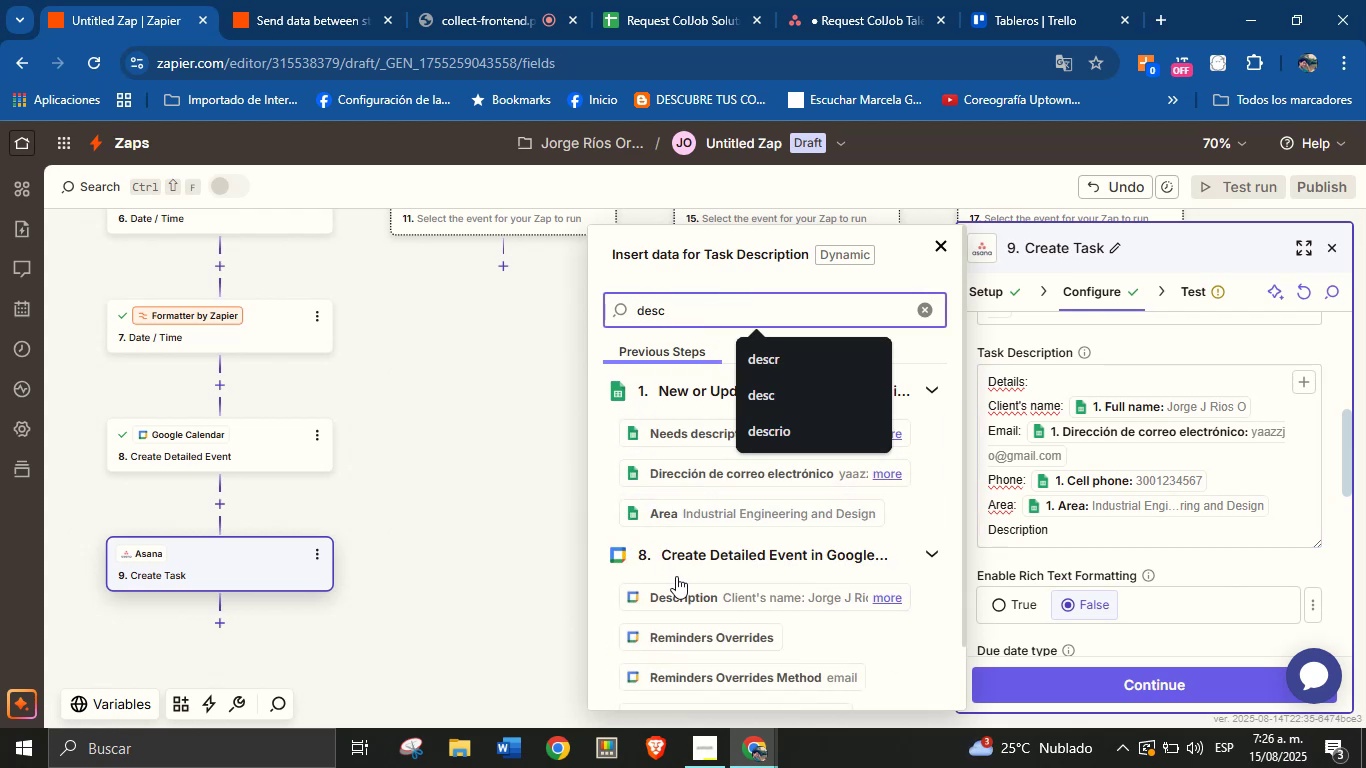 
left_click([678, 588])
 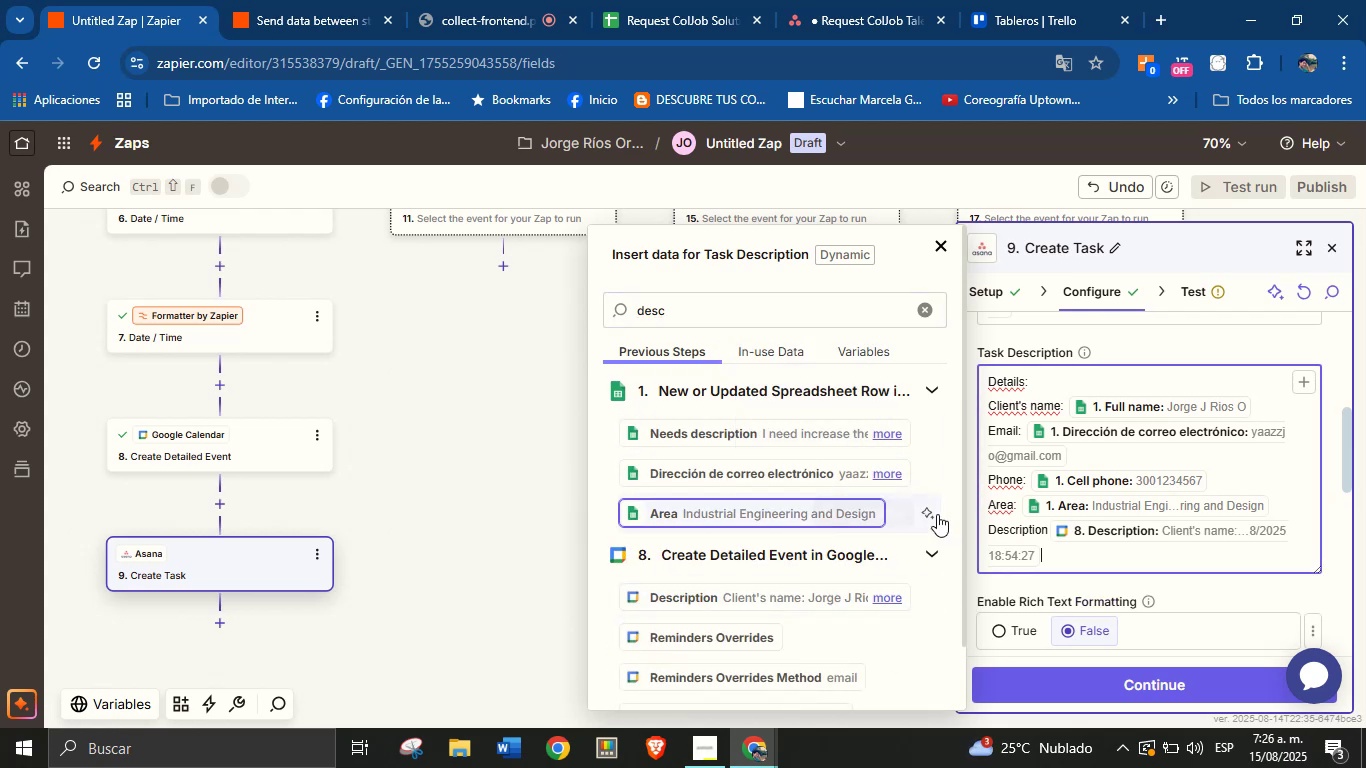 
left_click([1097, 533])
 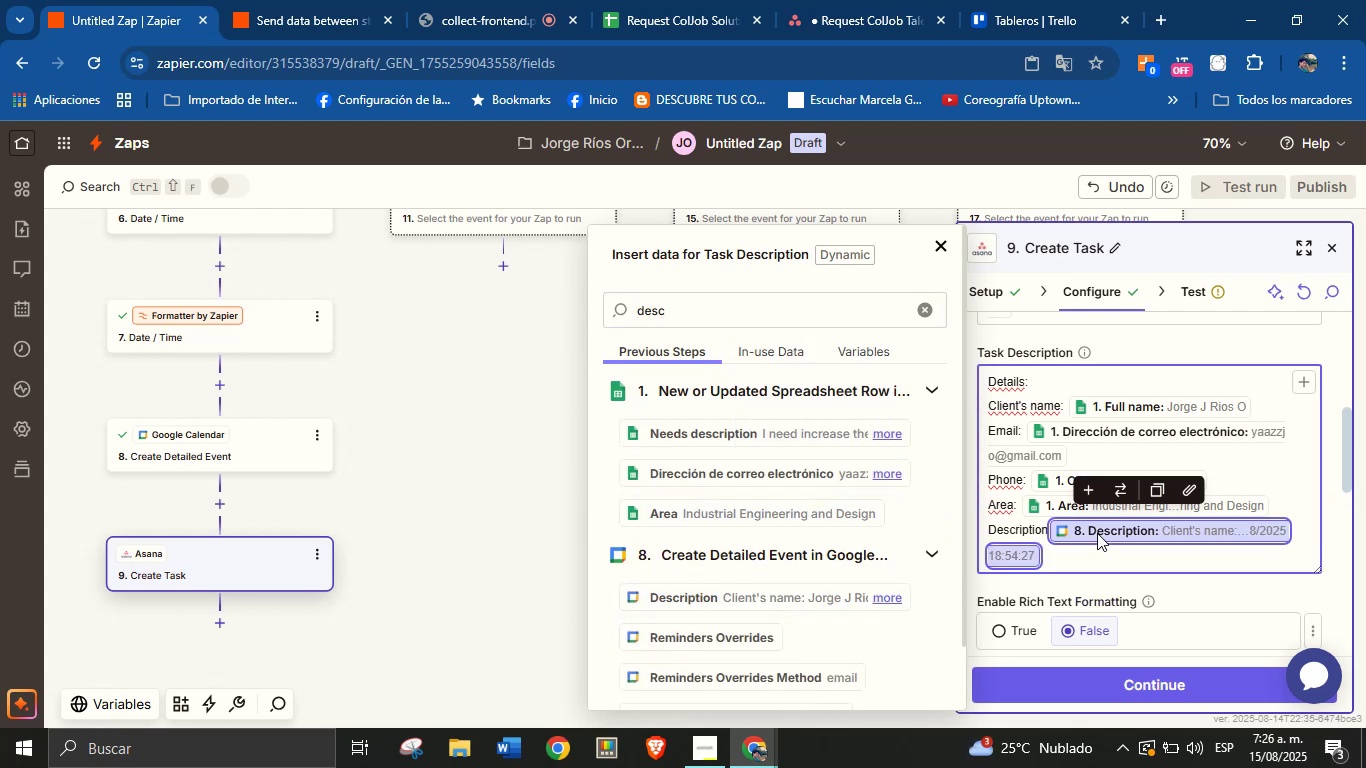 
key(Backspace)
 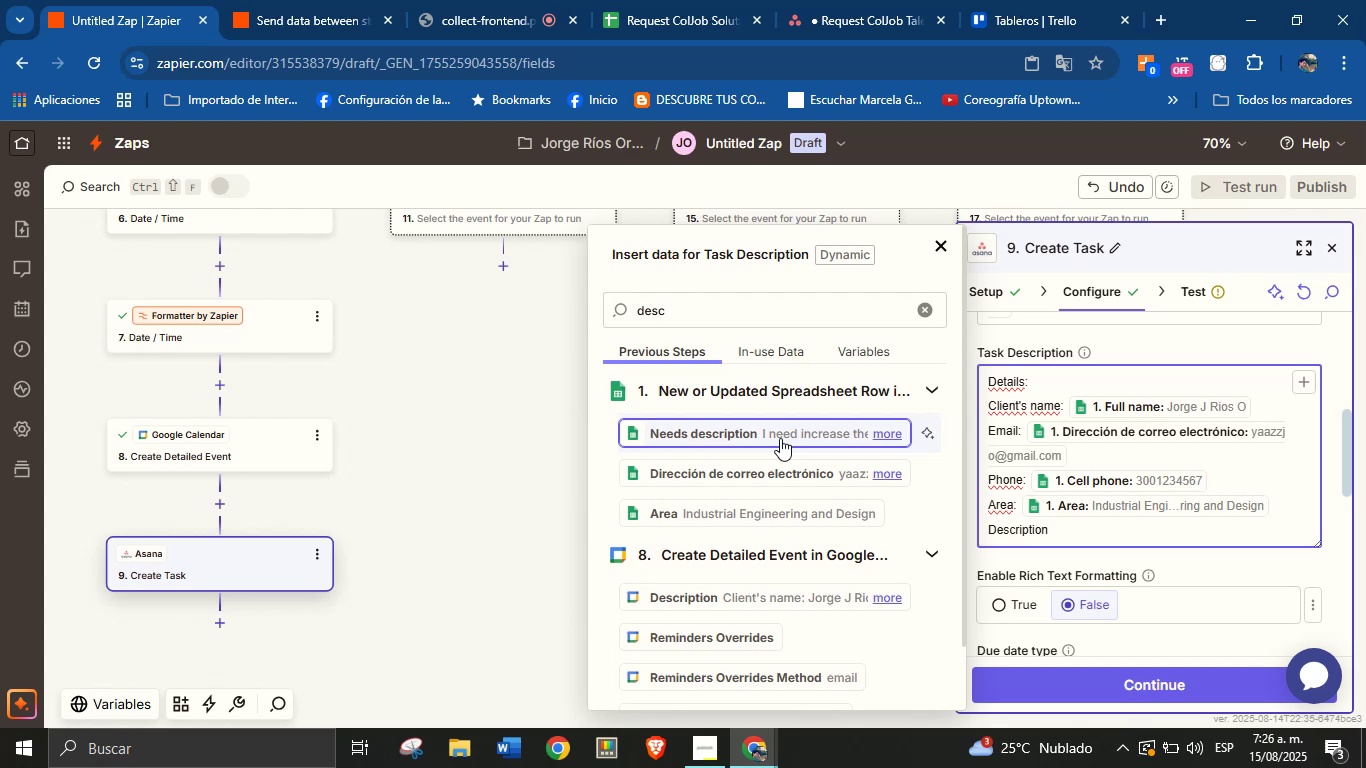 
wait(5.82)
 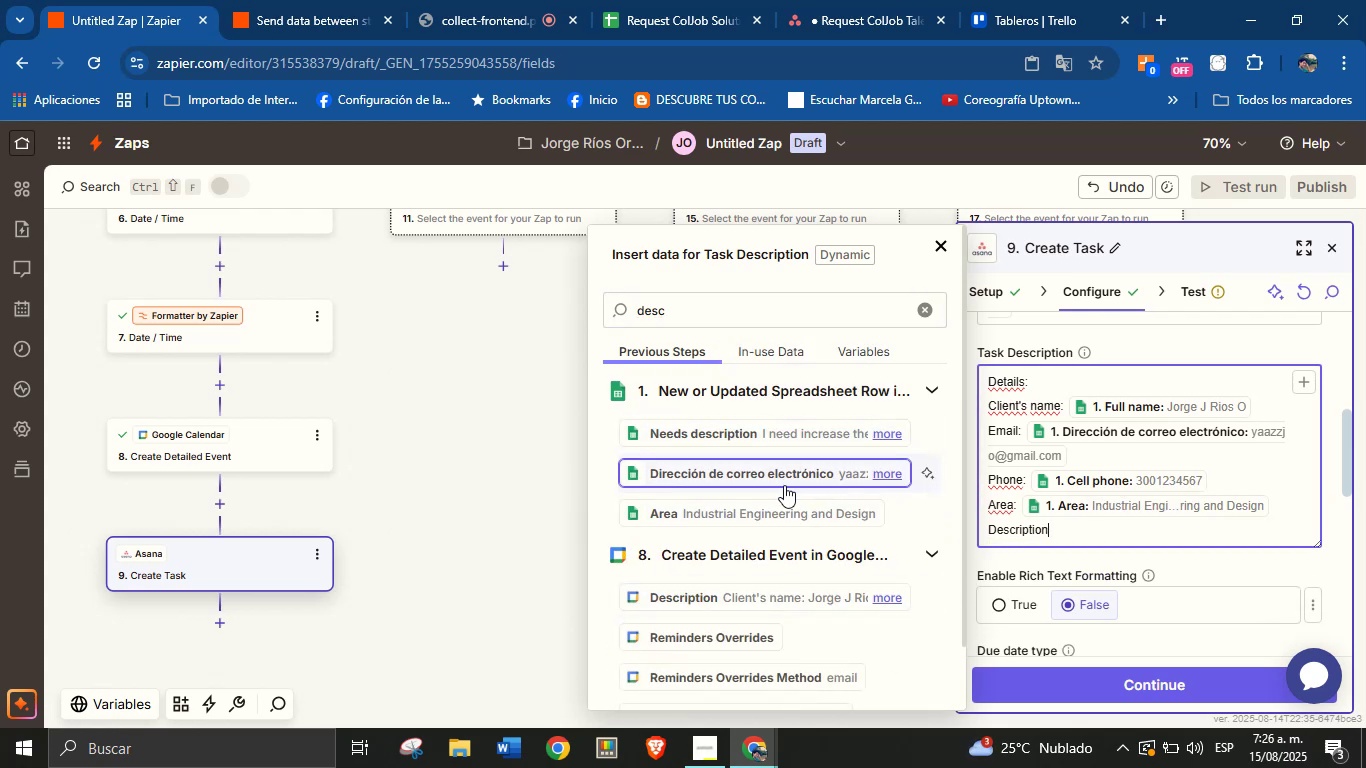 
left_click([780, 438])
 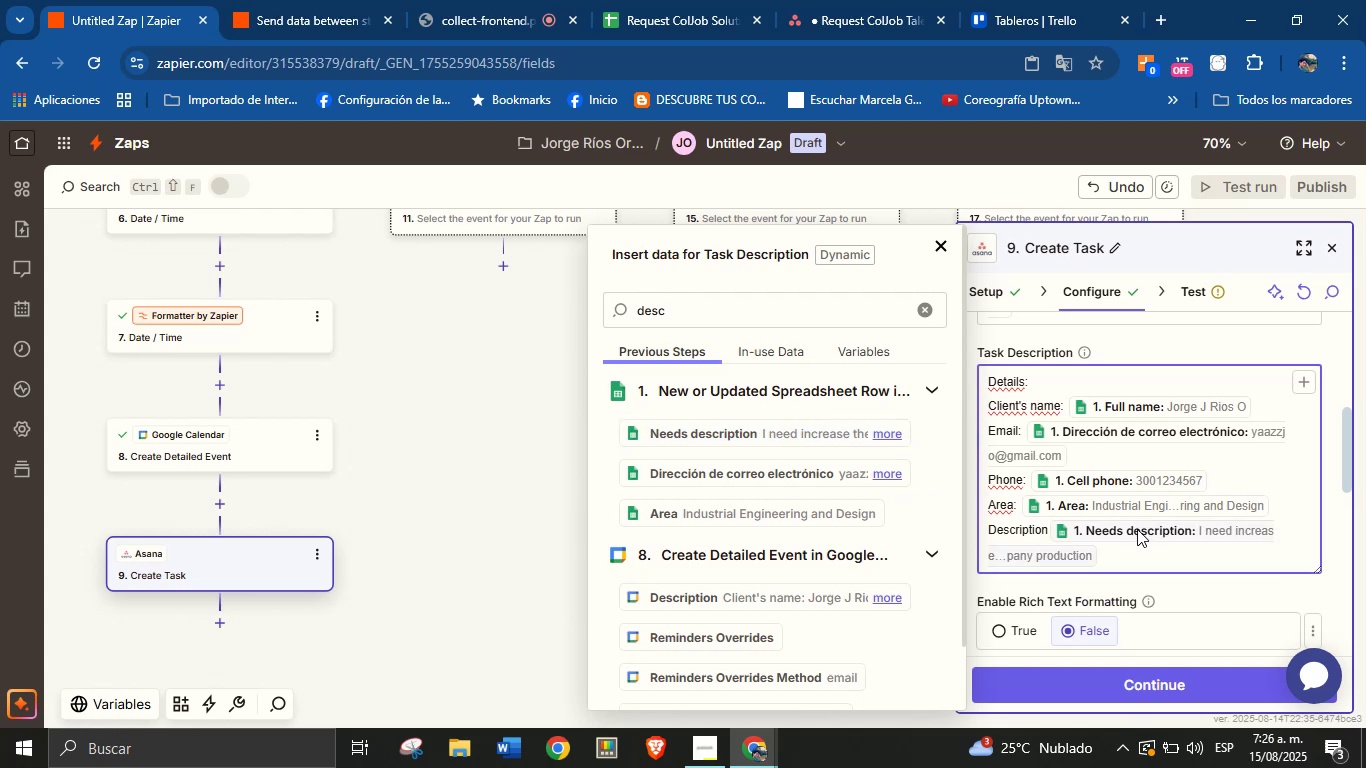 
key(Enter)
 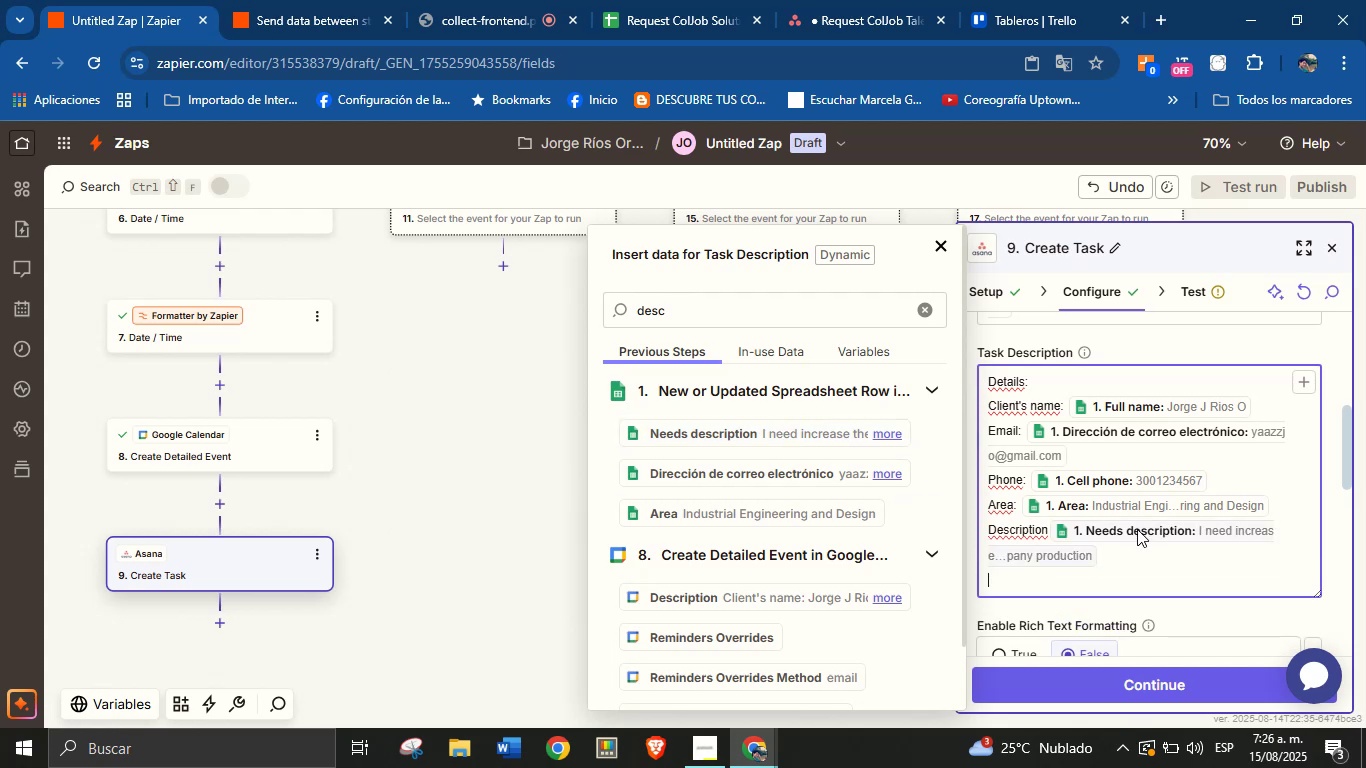 
type(Event> )
 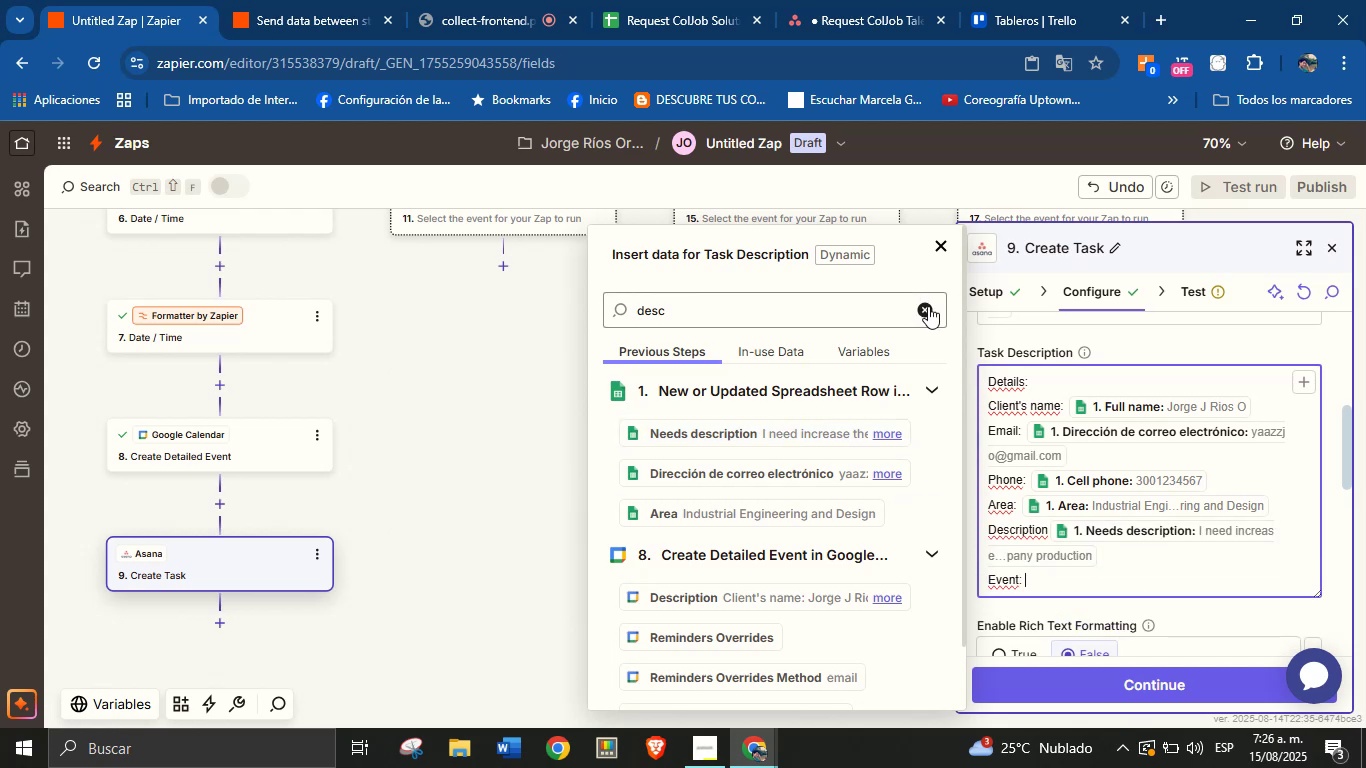 
left_click([931, 307])
 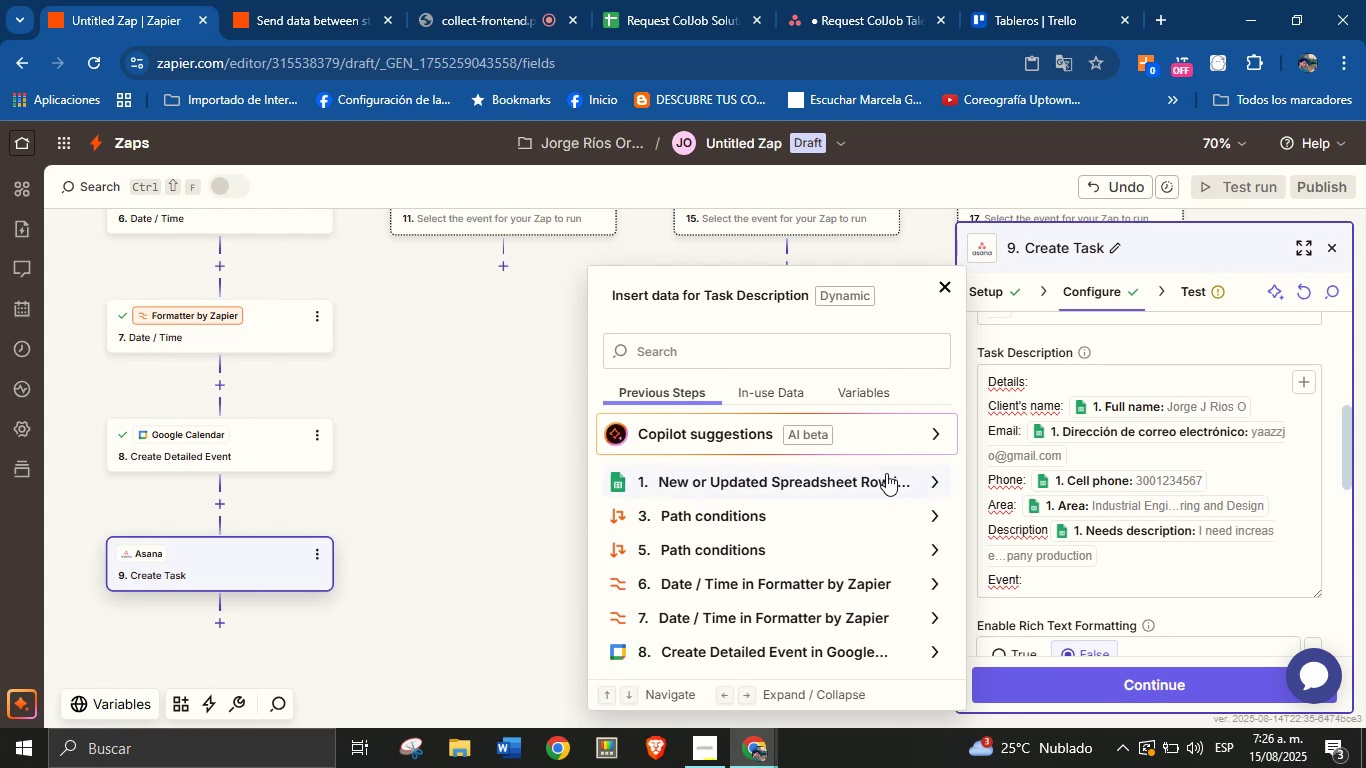 
left_click([935, 662])
 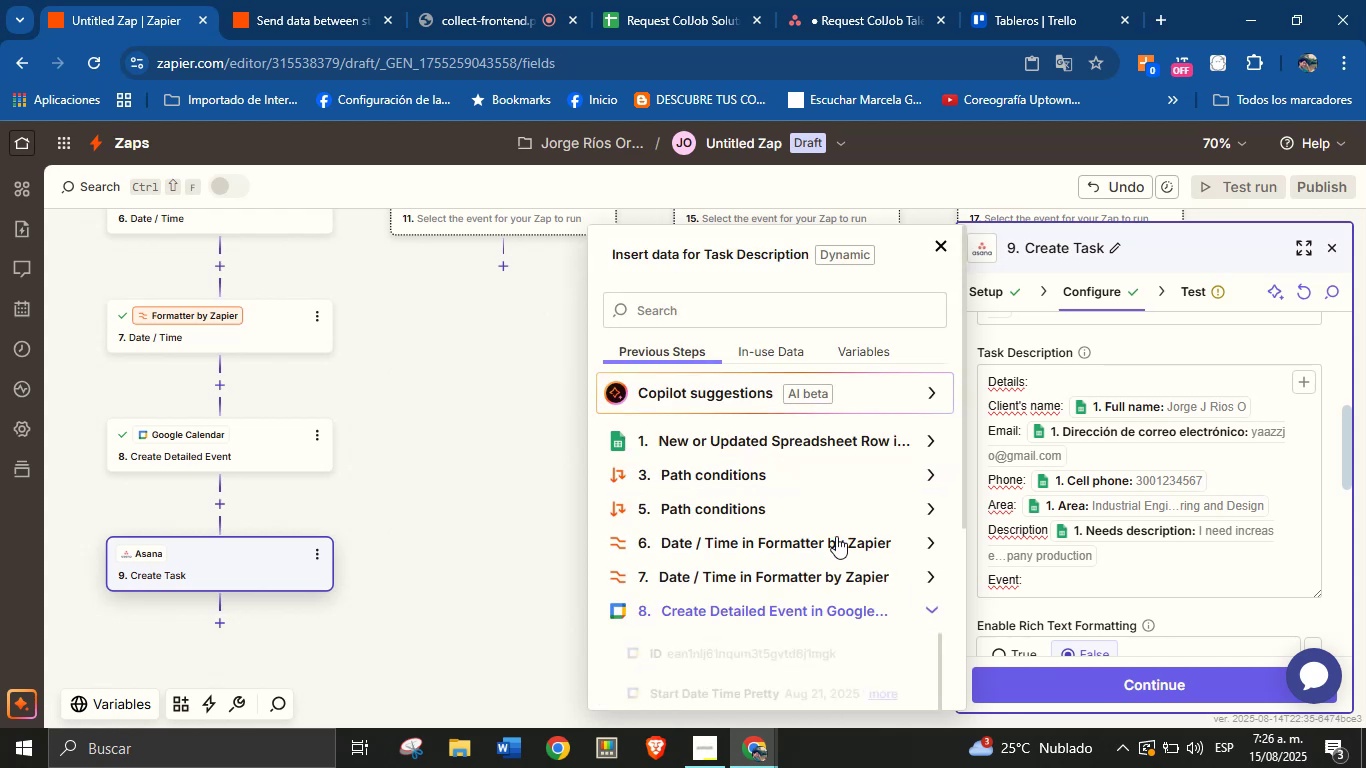 
scroll: coordinate [811, 522], scroll_direction: down, amount: 1.0
 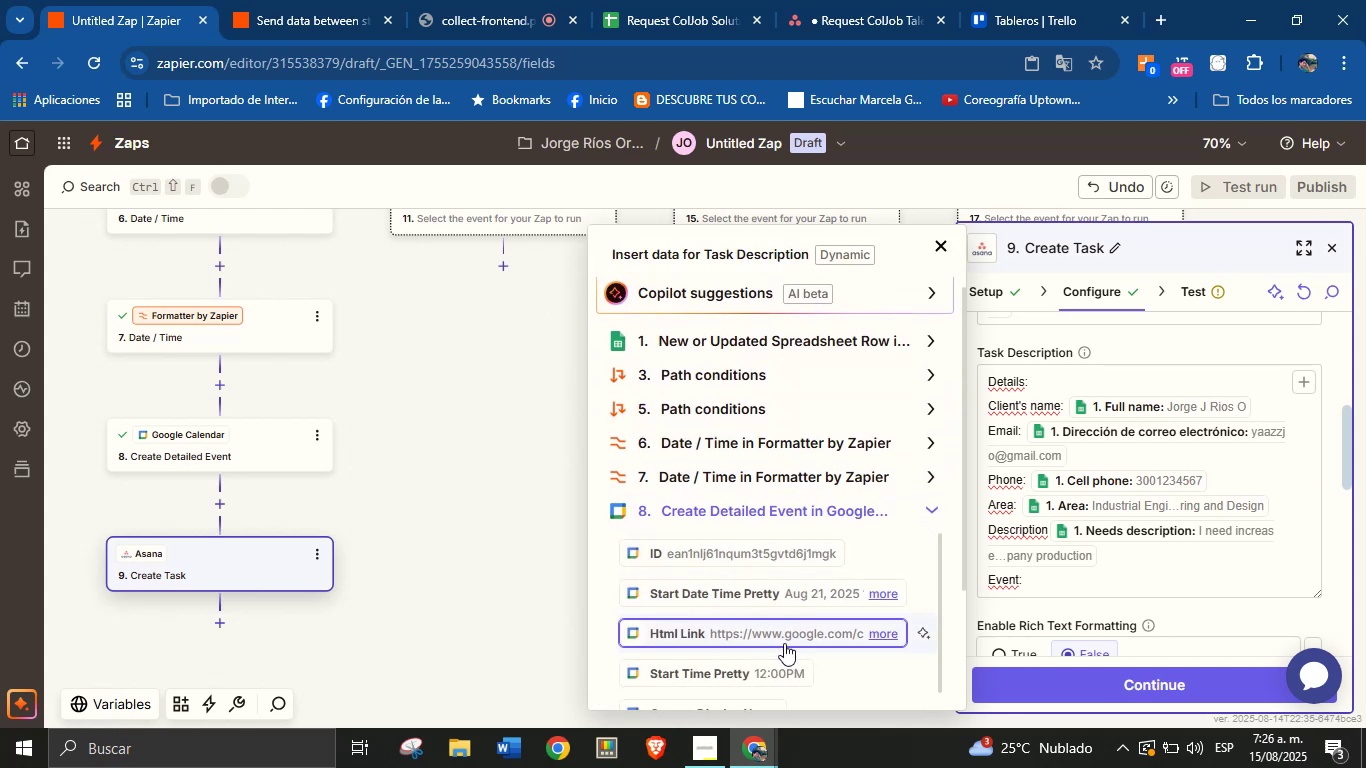 
left_click([784, 632])
 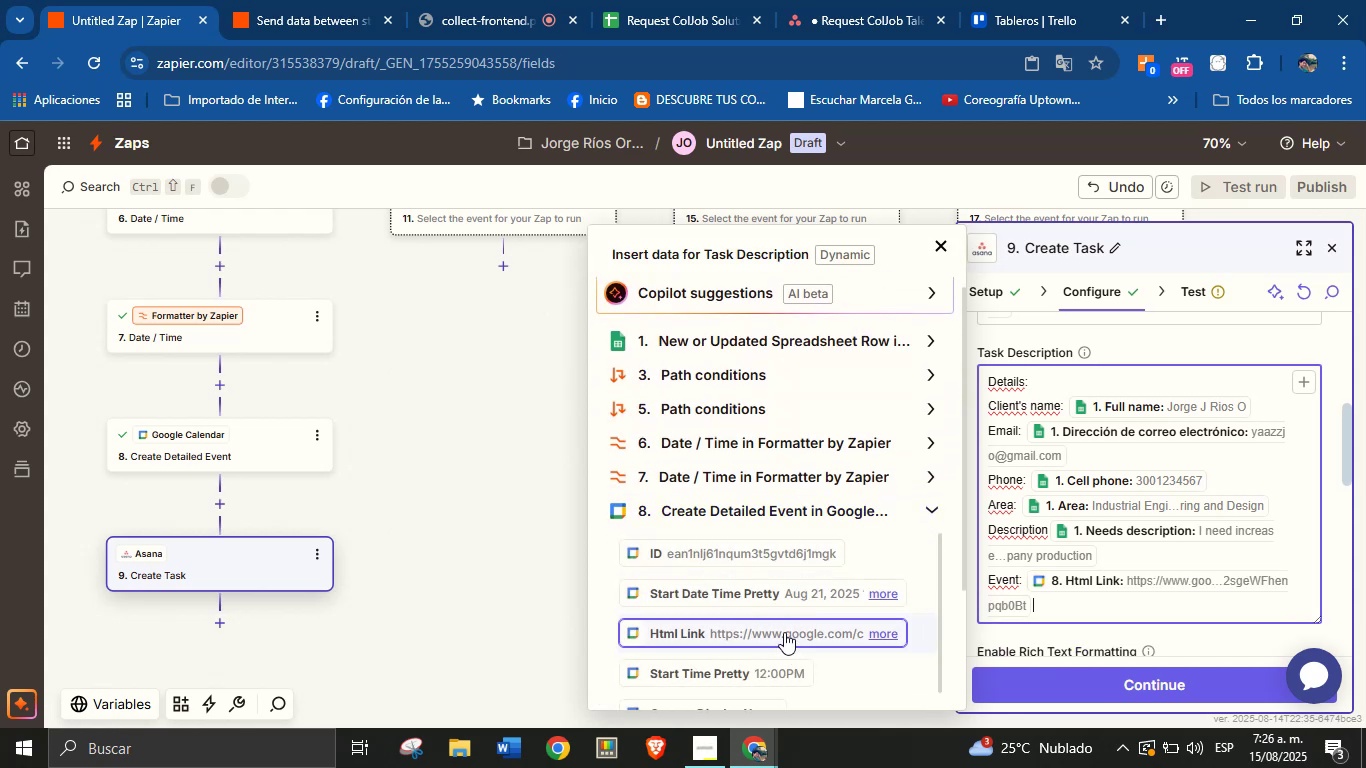 
key(Enter)
 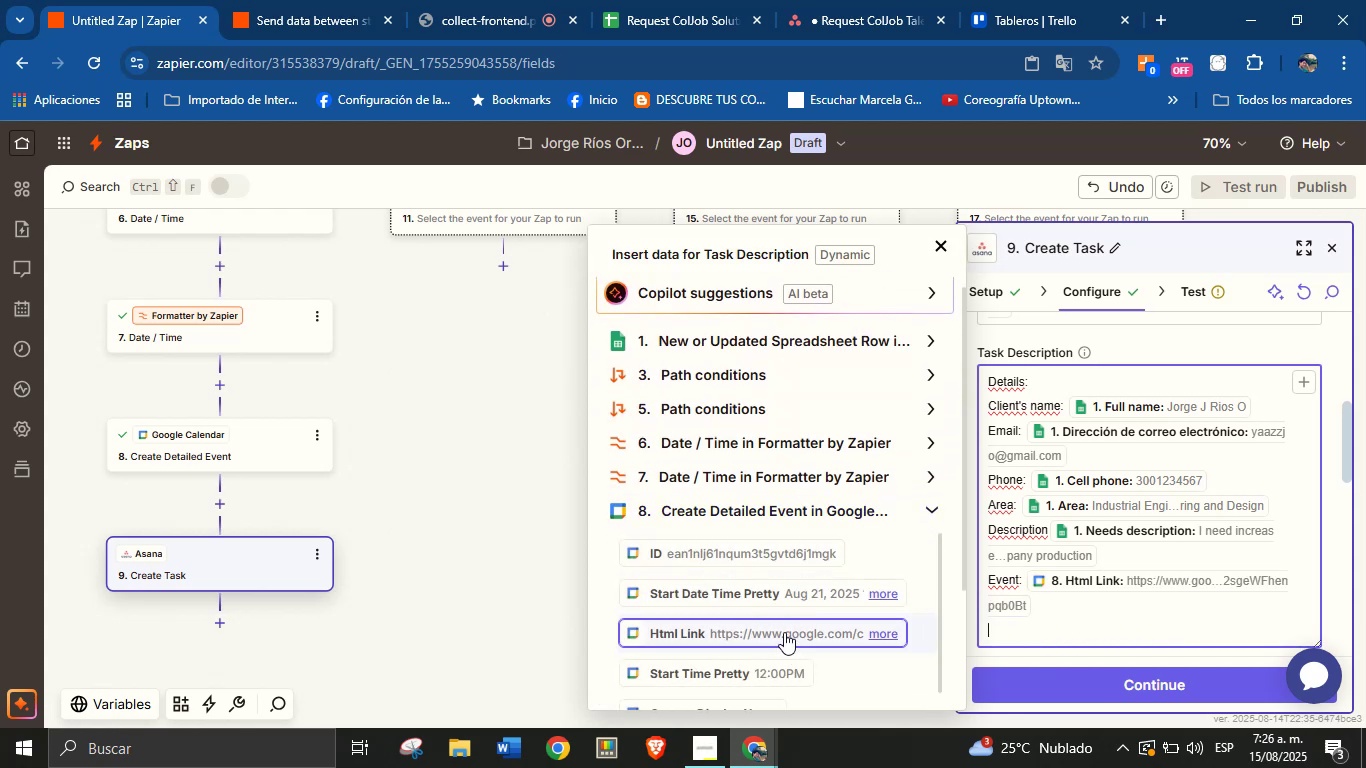 
type(Meeting date ^ time> )
 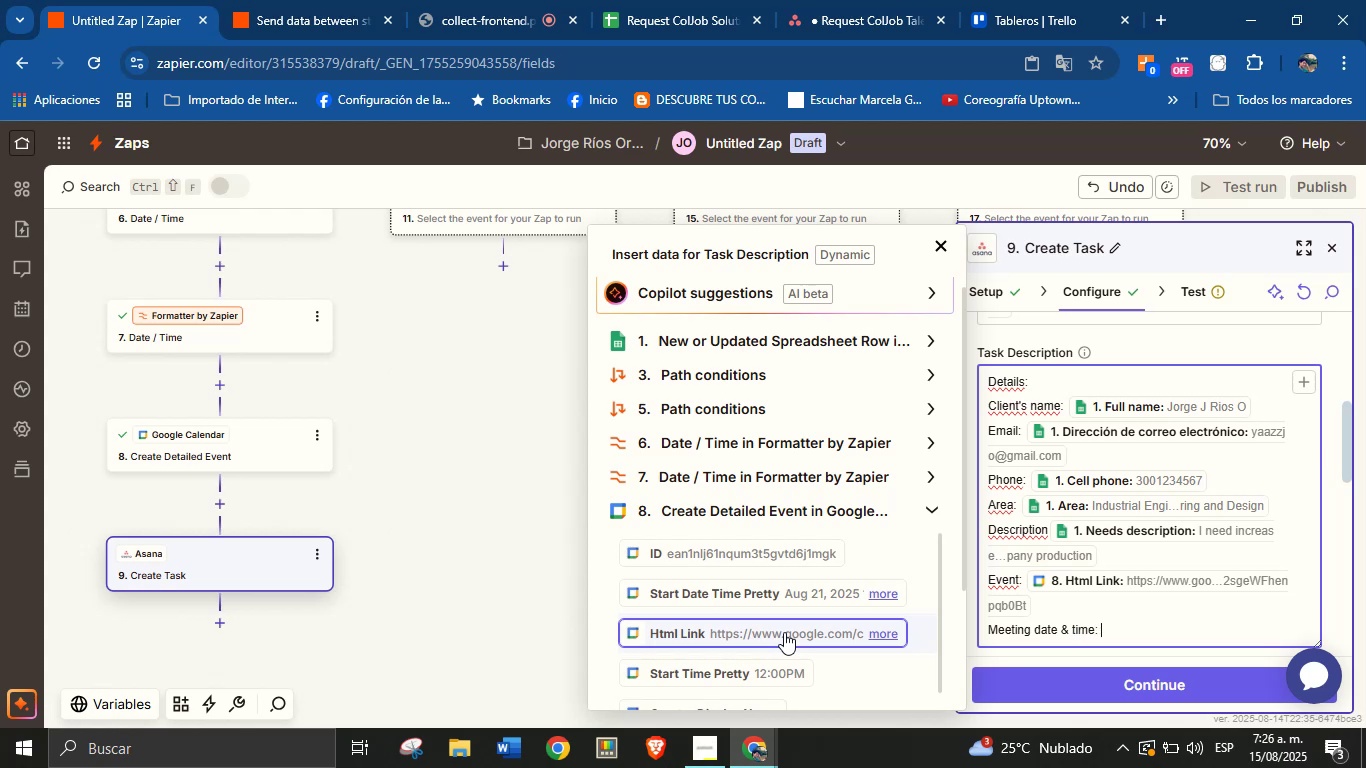 
left_click([932, 436])
 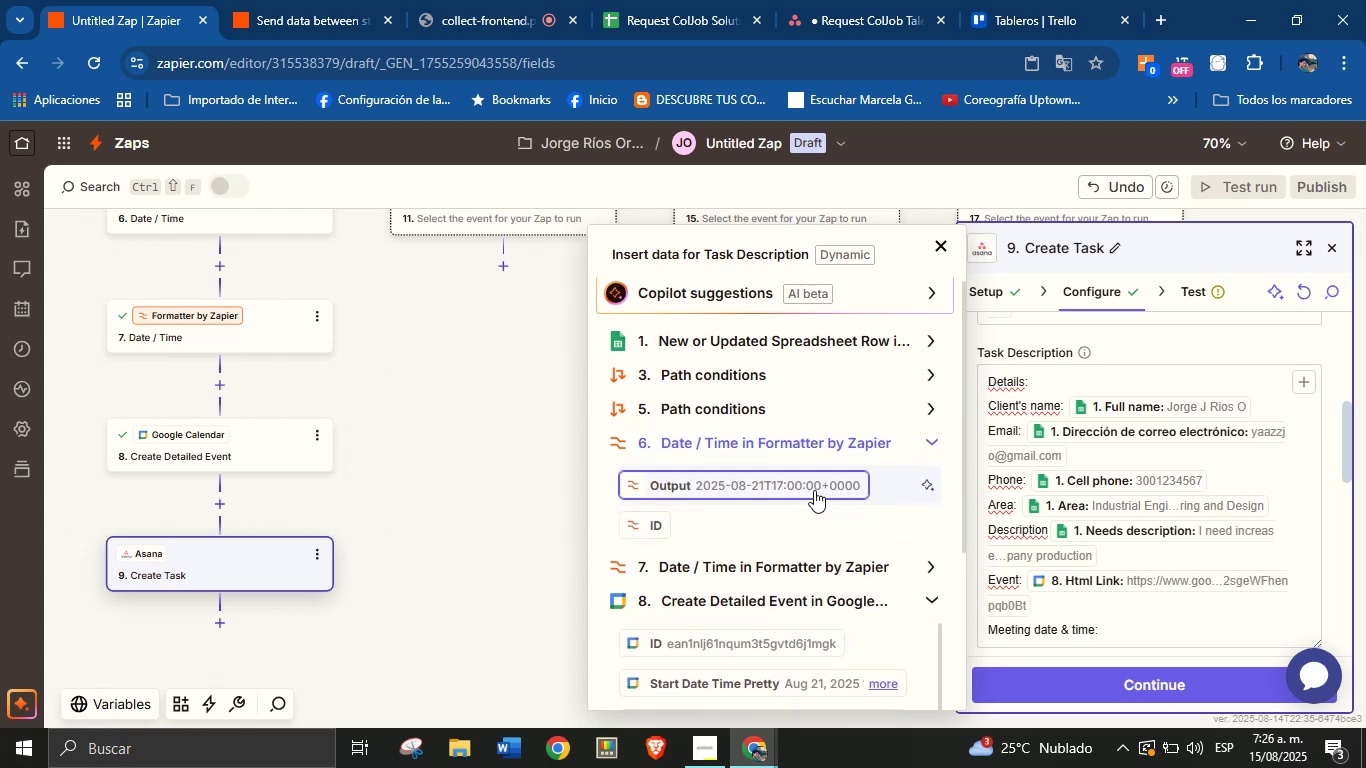 
left_click([814, 490])
 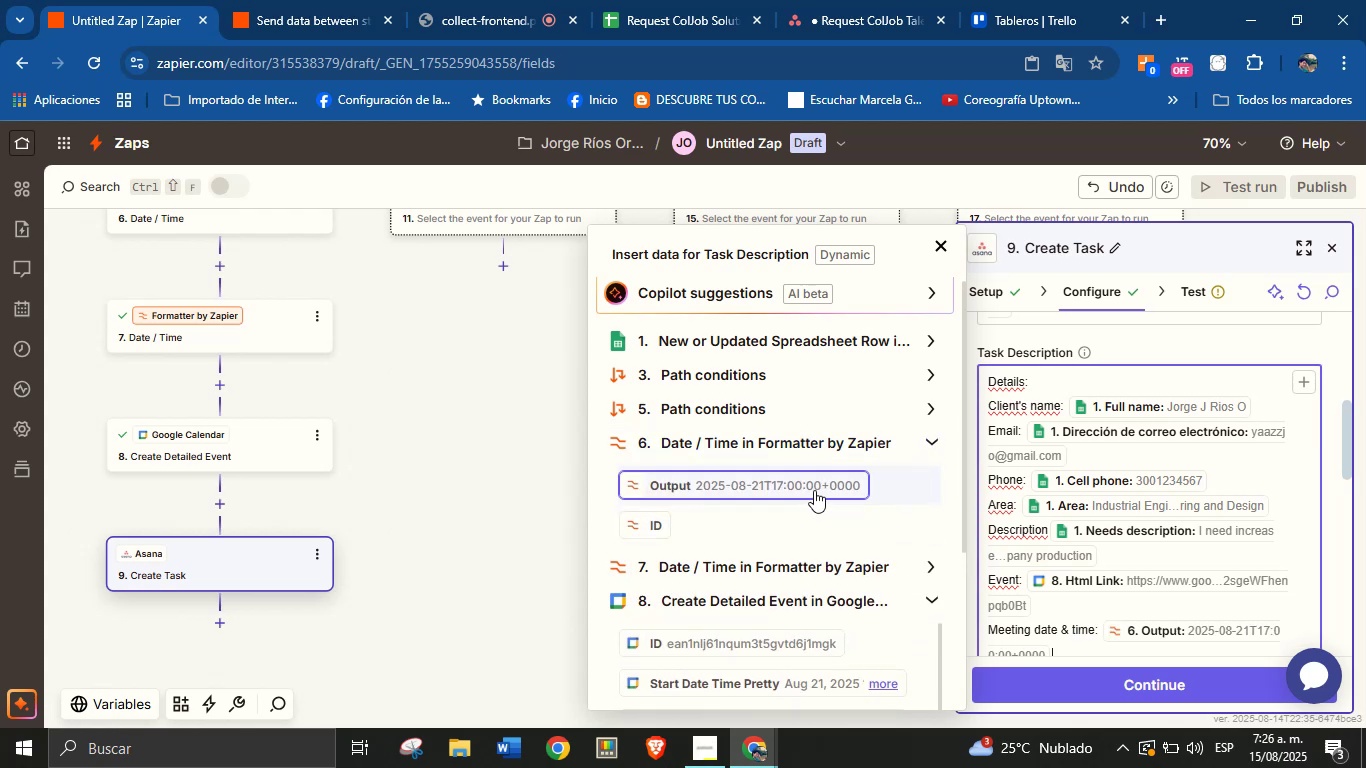 
key(Enter)
 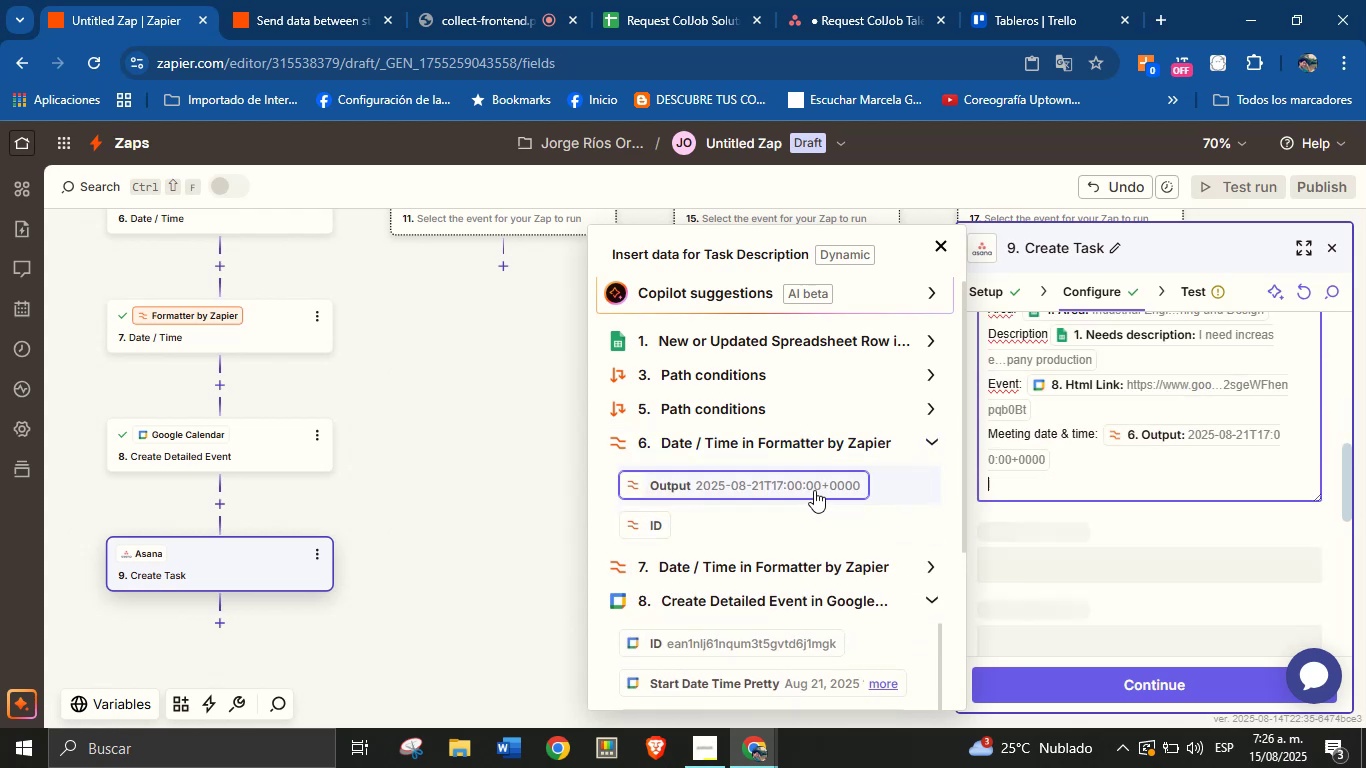 
type(Meeting link> )
 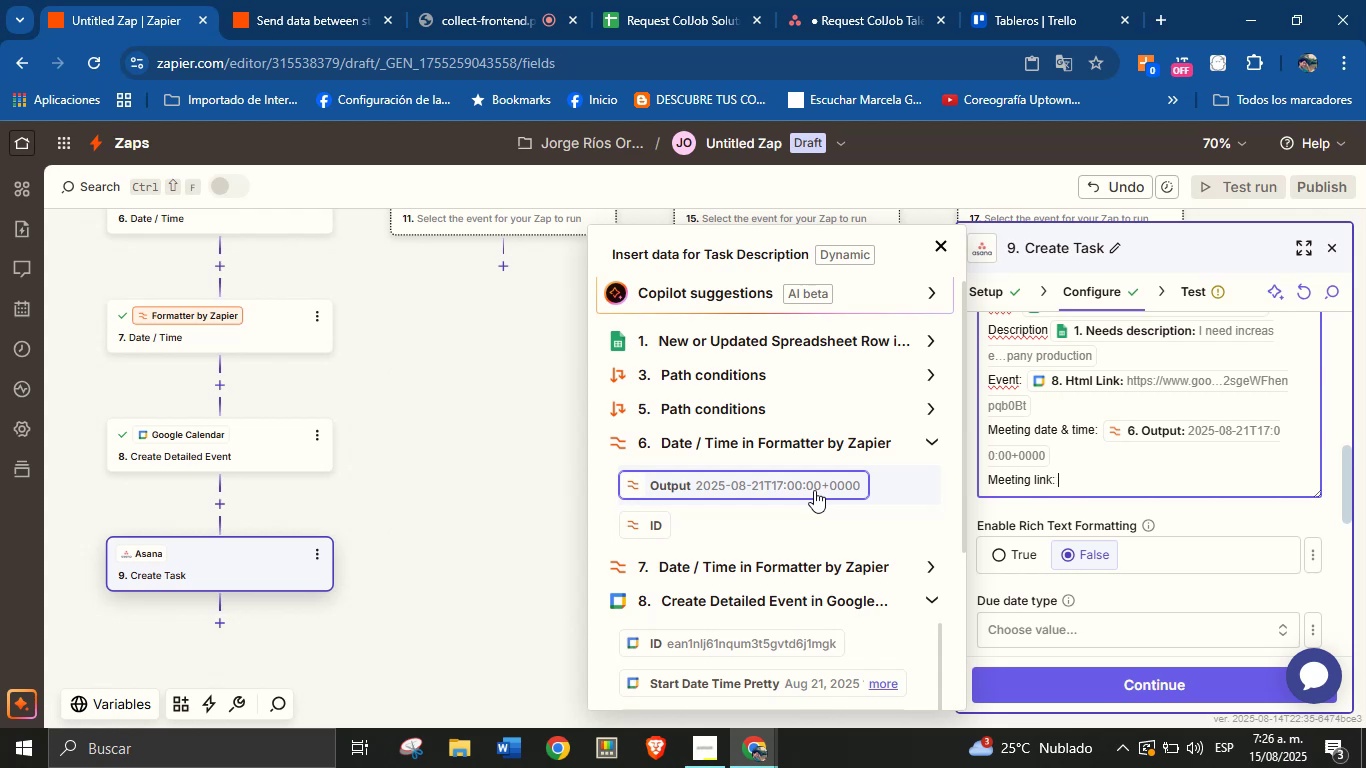 
scroll: coordinate [806, 528], scroll_direction: up, amount: 3.0
 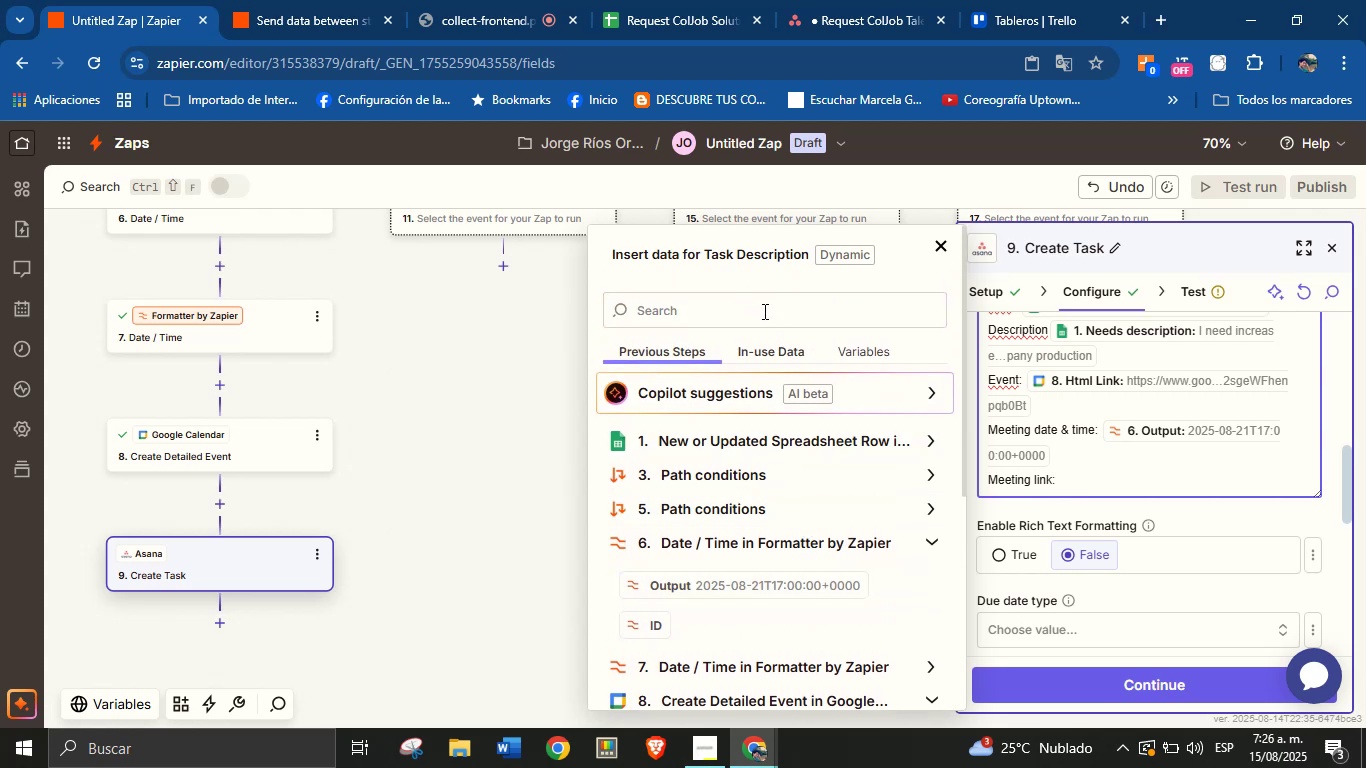 
left_click([763, 307])
 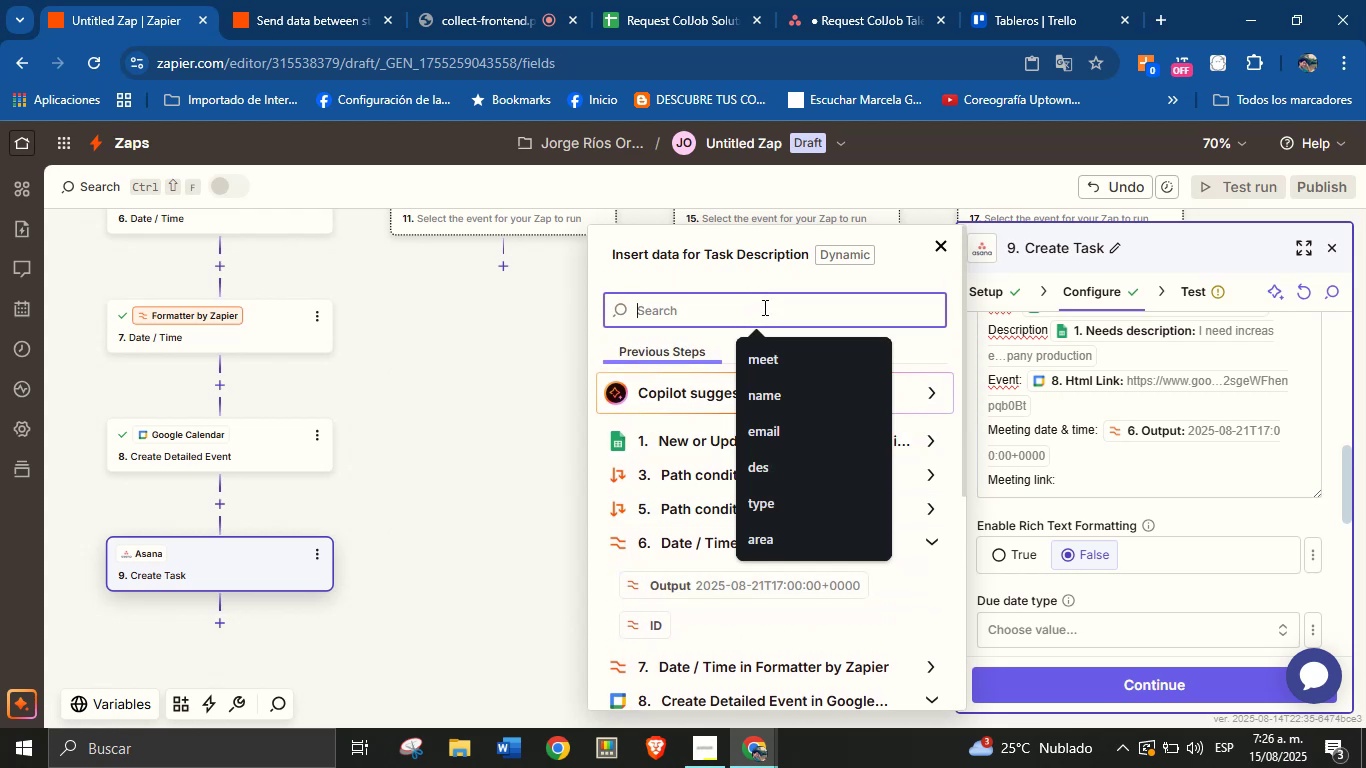 
type(meet)
 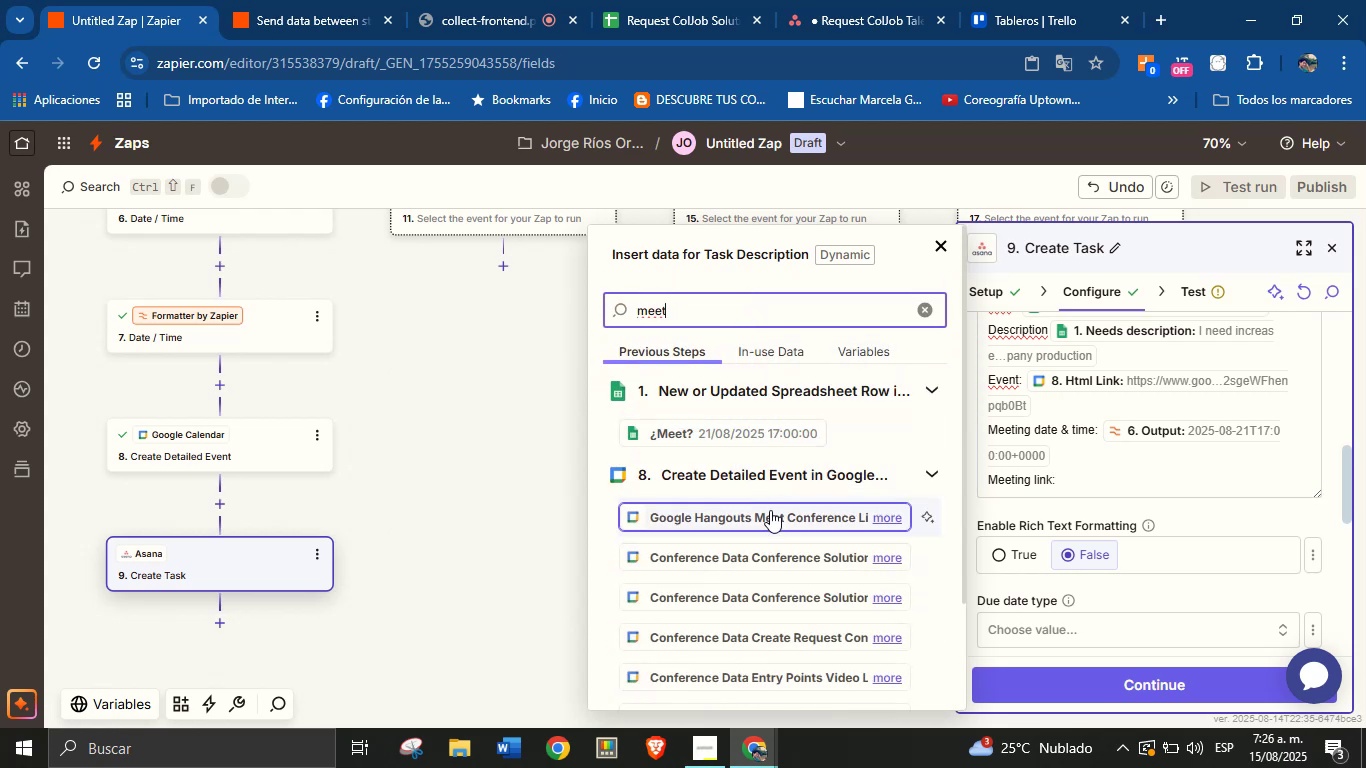 
left_click([787, 517])
 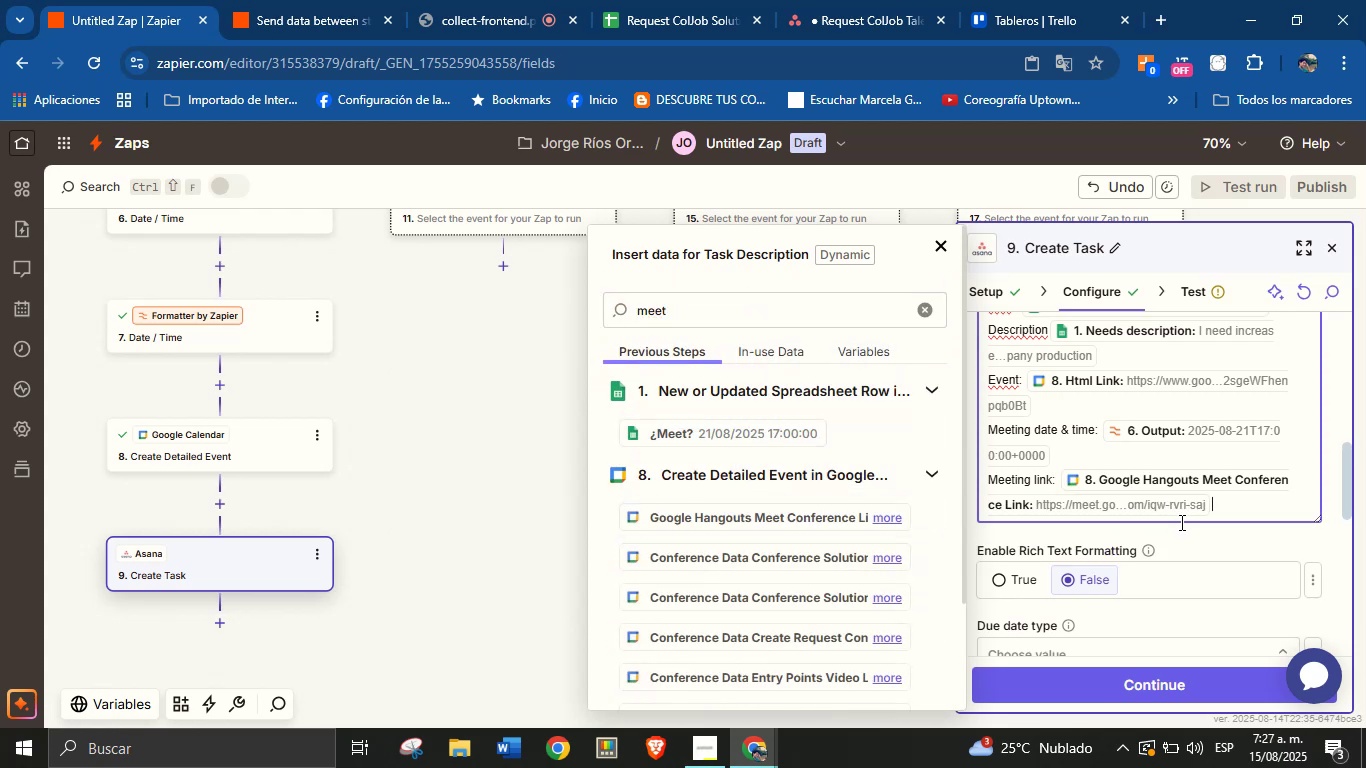 
left_click([1209, 539])
 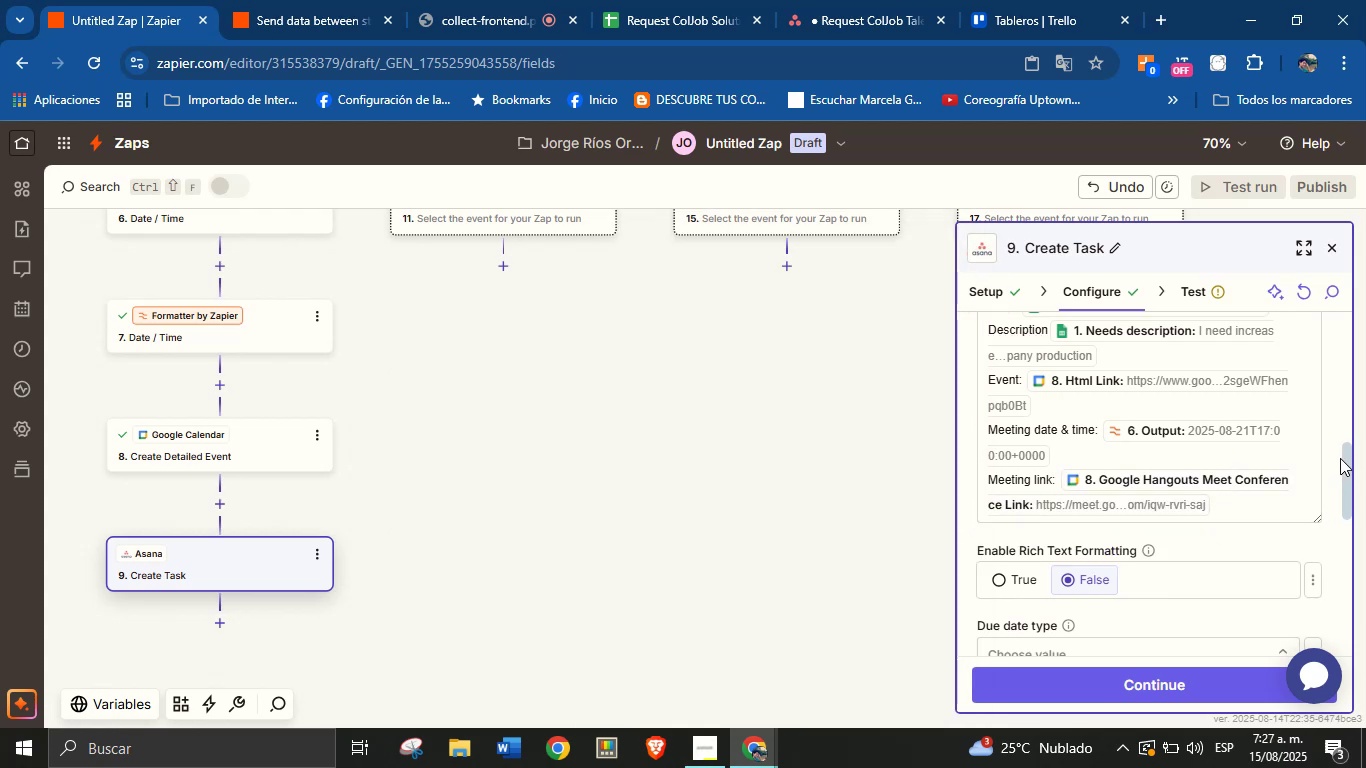 
left_click_drag(start_coordinate=[1352, 449], to_coordinate=[1350, 471])
 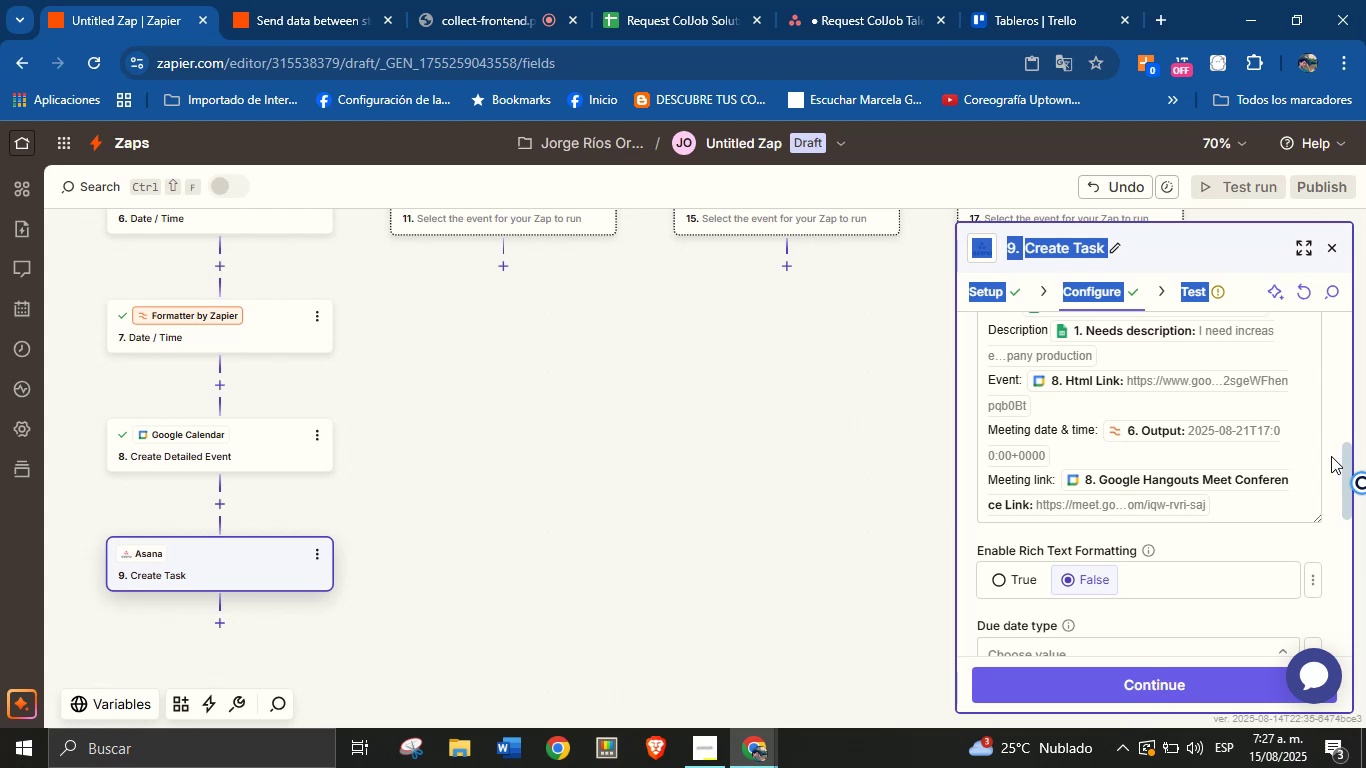 
left_click([1331, 456])
 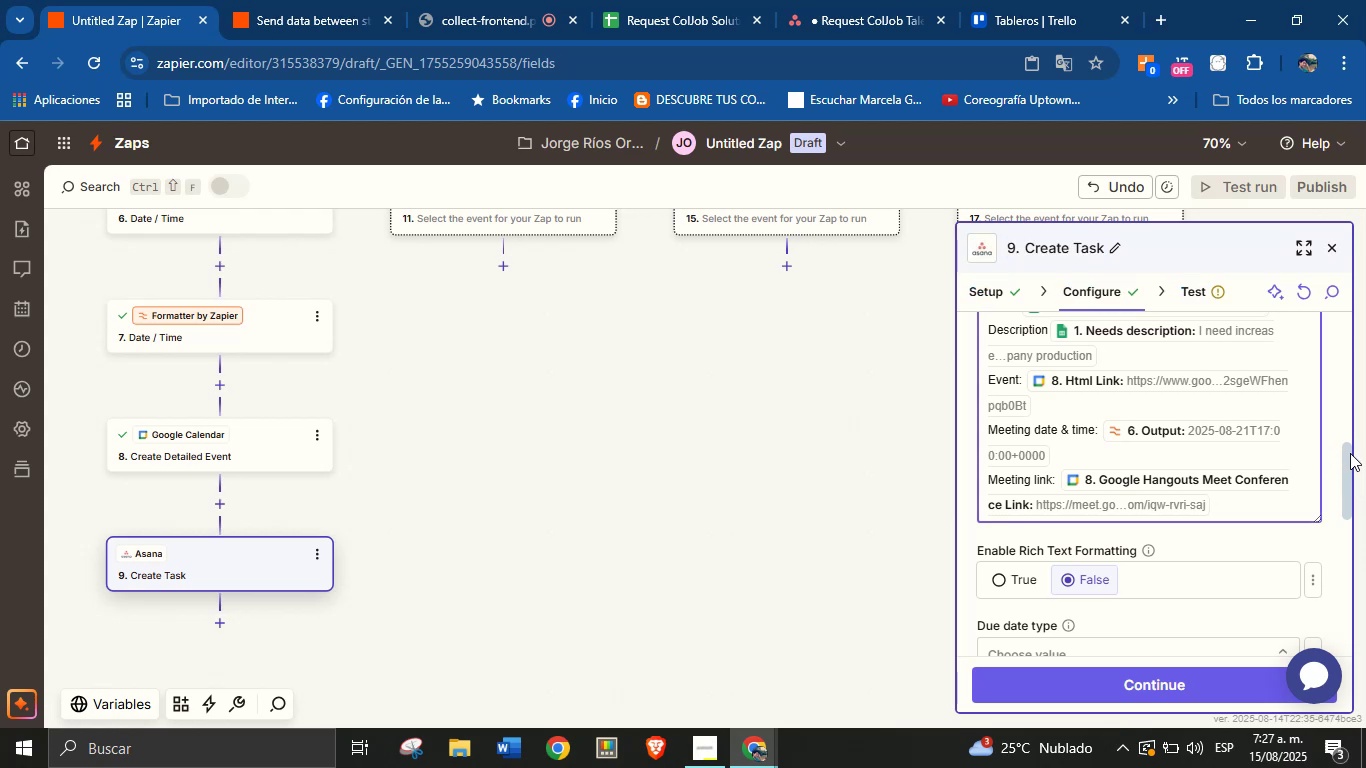 
left_click_drag(start_coordinate=[1347, 458], to_coordinate=[1346, 515])
 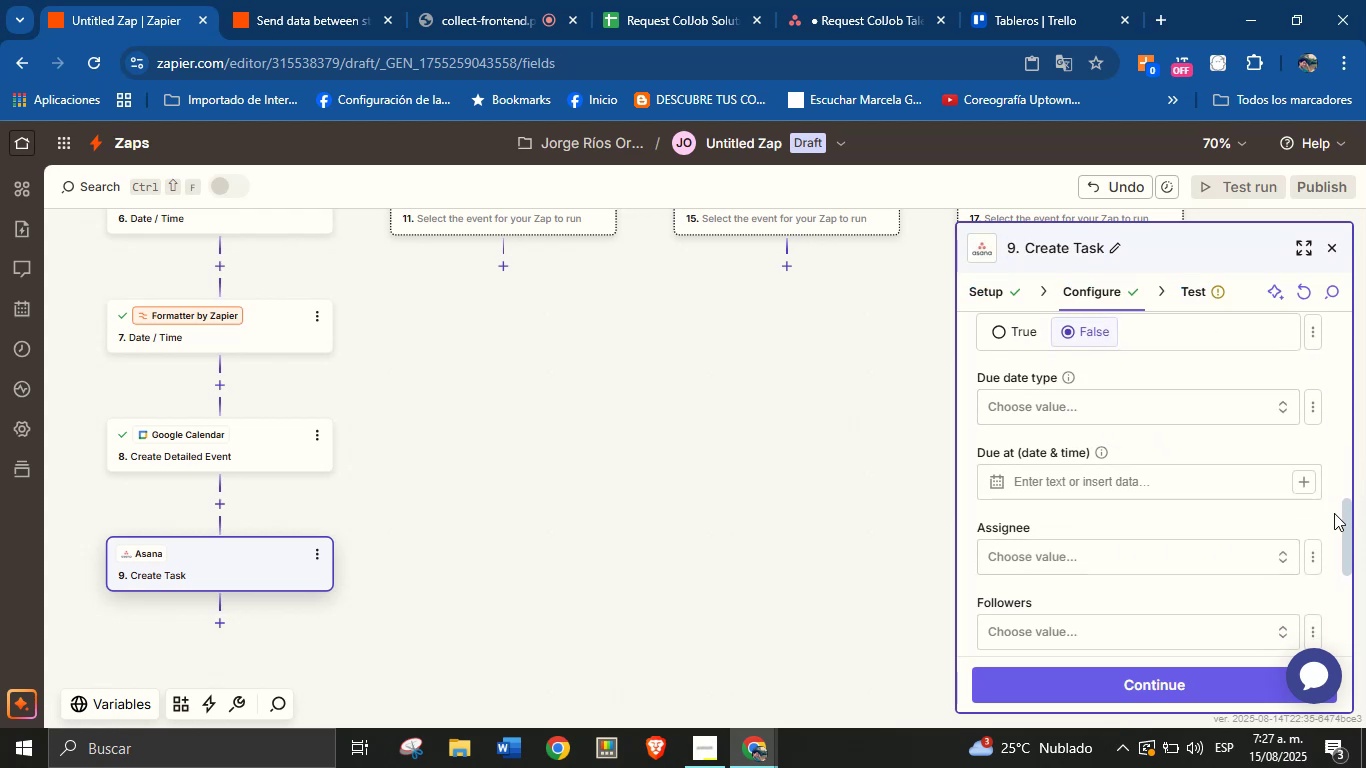 
left_click_drag(start_coordinate=[1346, 512], to_coordinate=[1344, 622])
 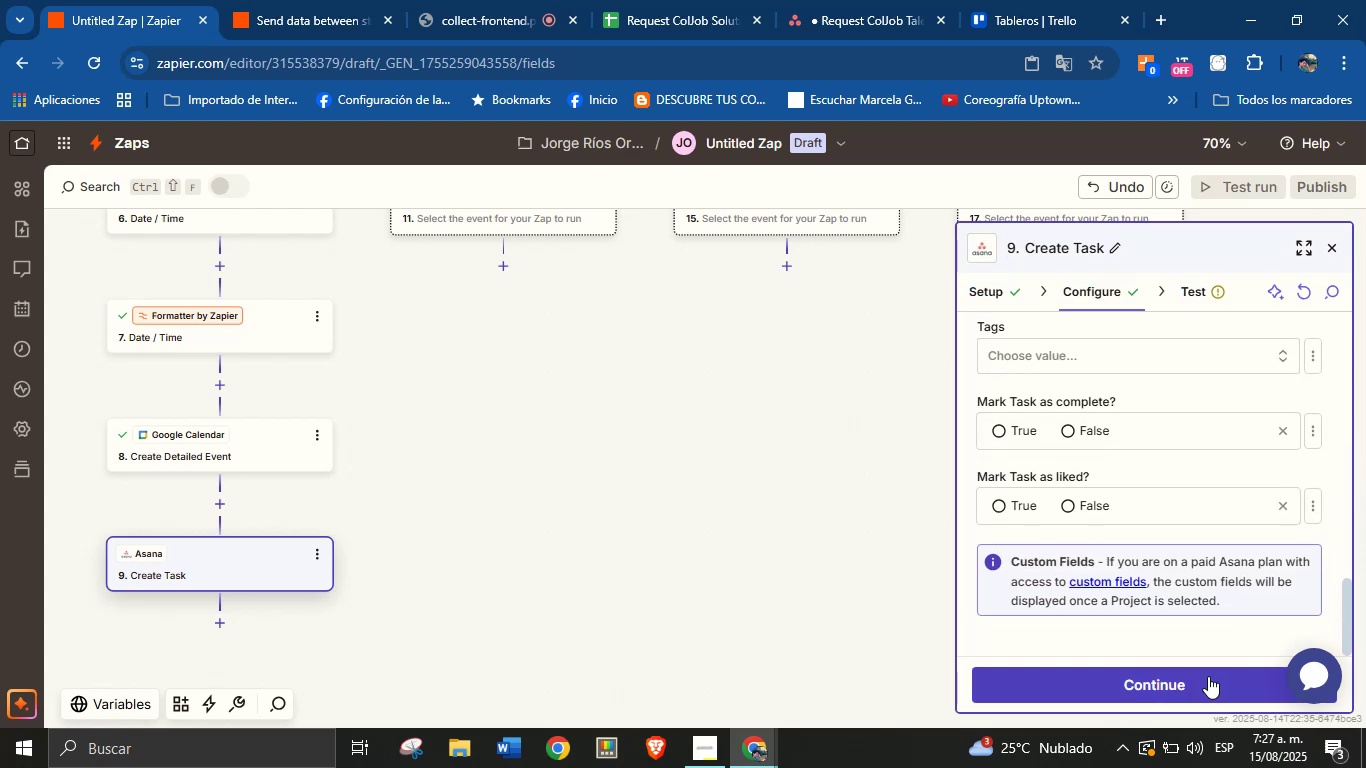 
left_click([1208, 676])
 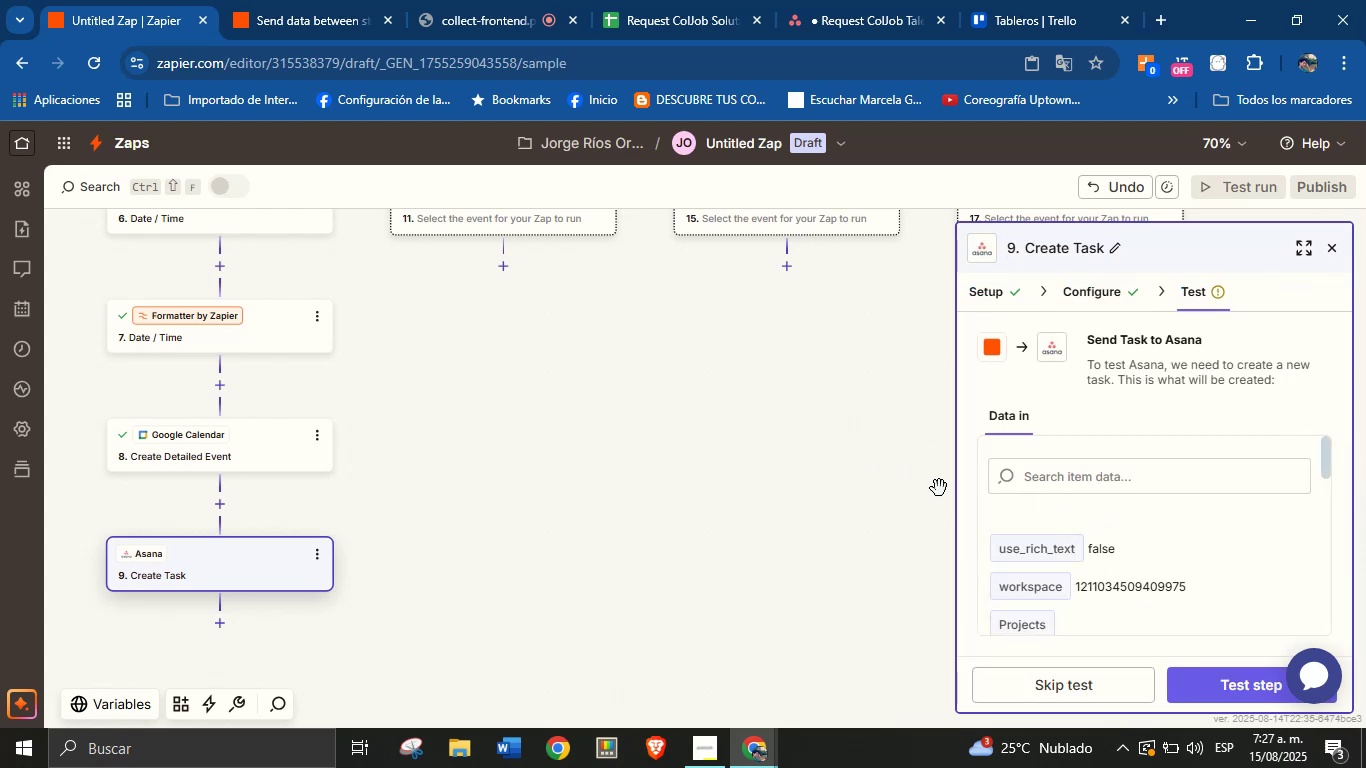 
scroll: coordinate [1116, 543], scroll_direction: down, amount: 15.0
 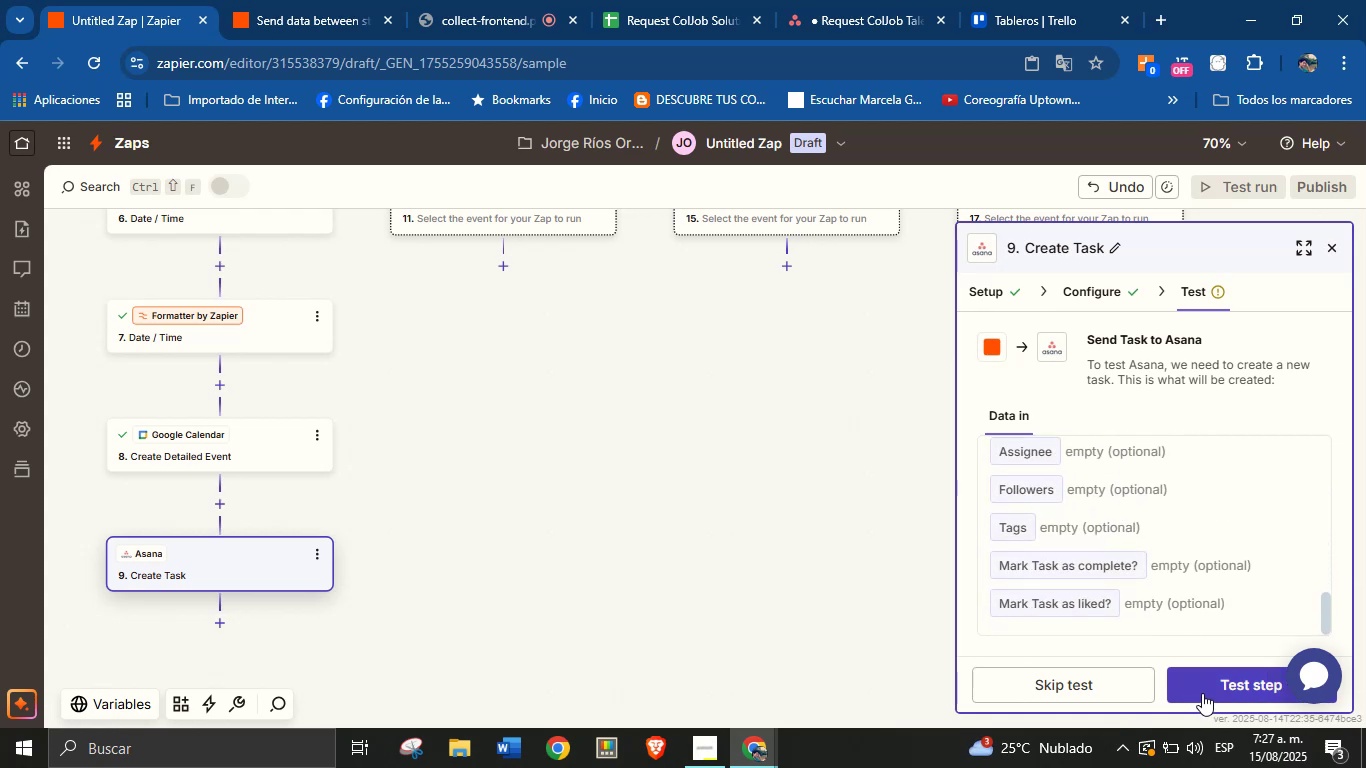 
scroll: coordinate [1199, 603], scroll_direction: up, amount: 8.0
 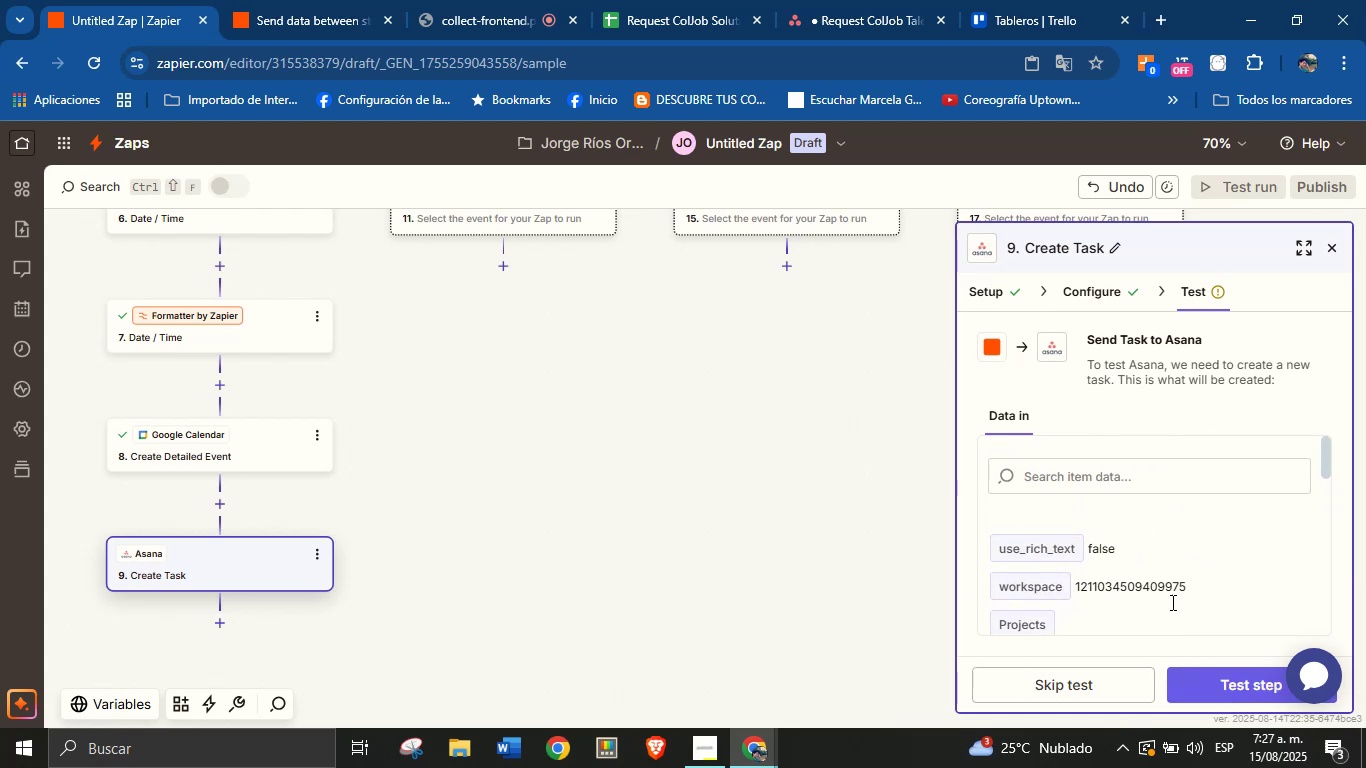 
left_click([1214, 683])
 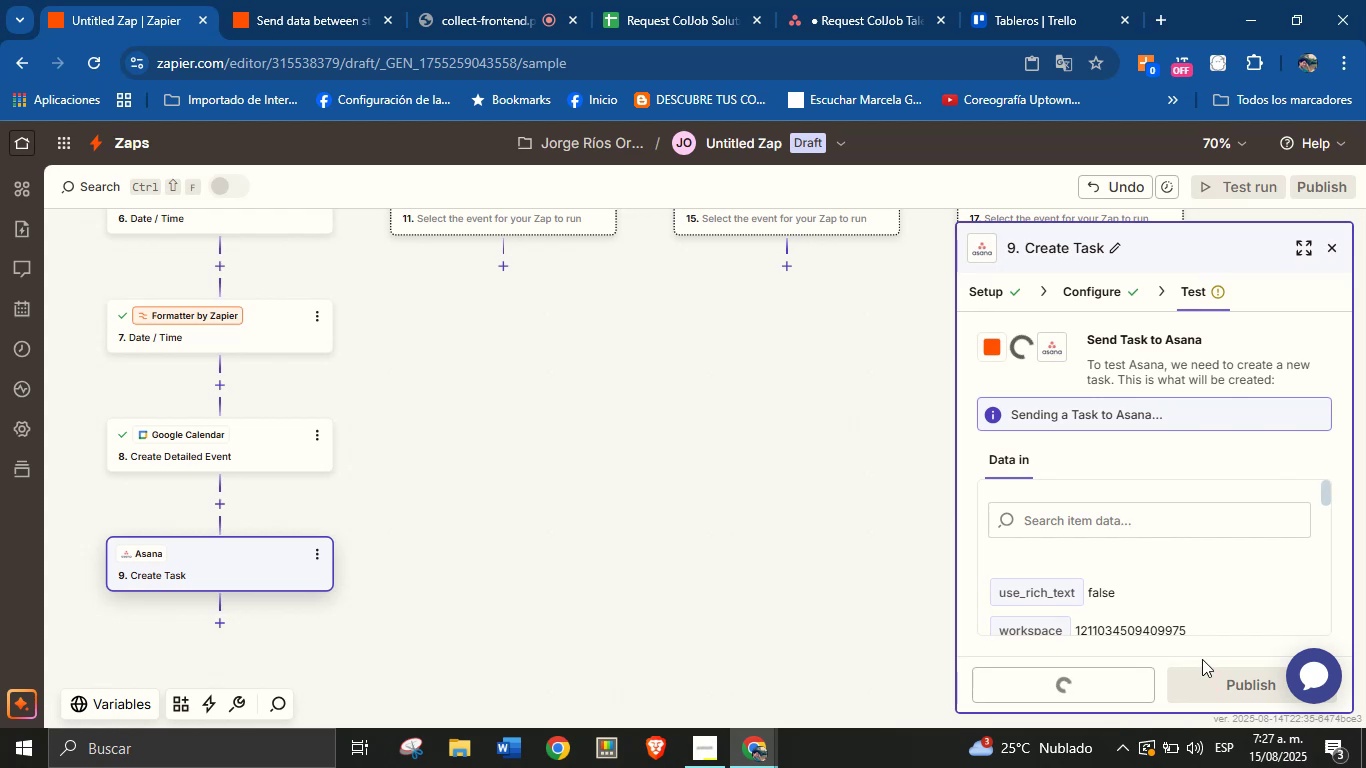 
mouse_move([1194, 623])
 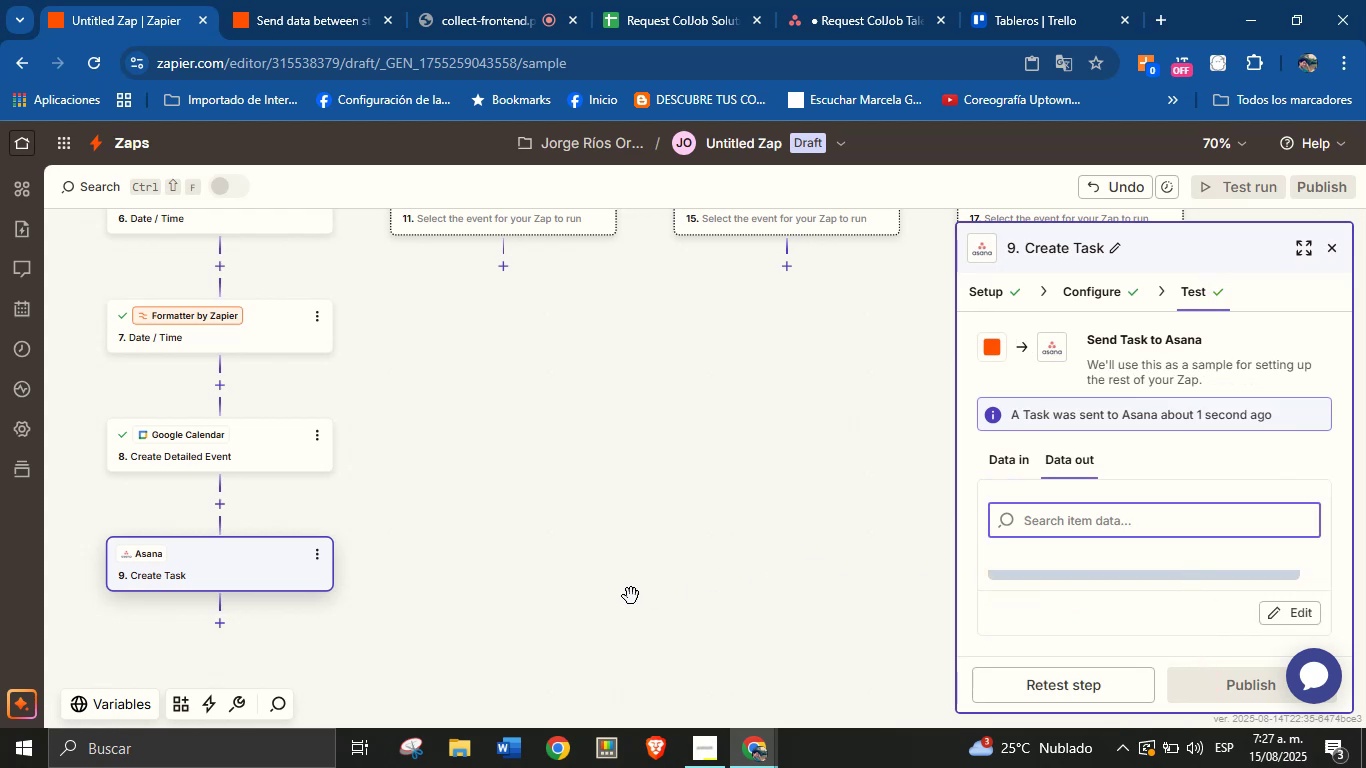 
left_click_drag(start_coordinate=[540, 569], to_coordinate=[551, 503])
 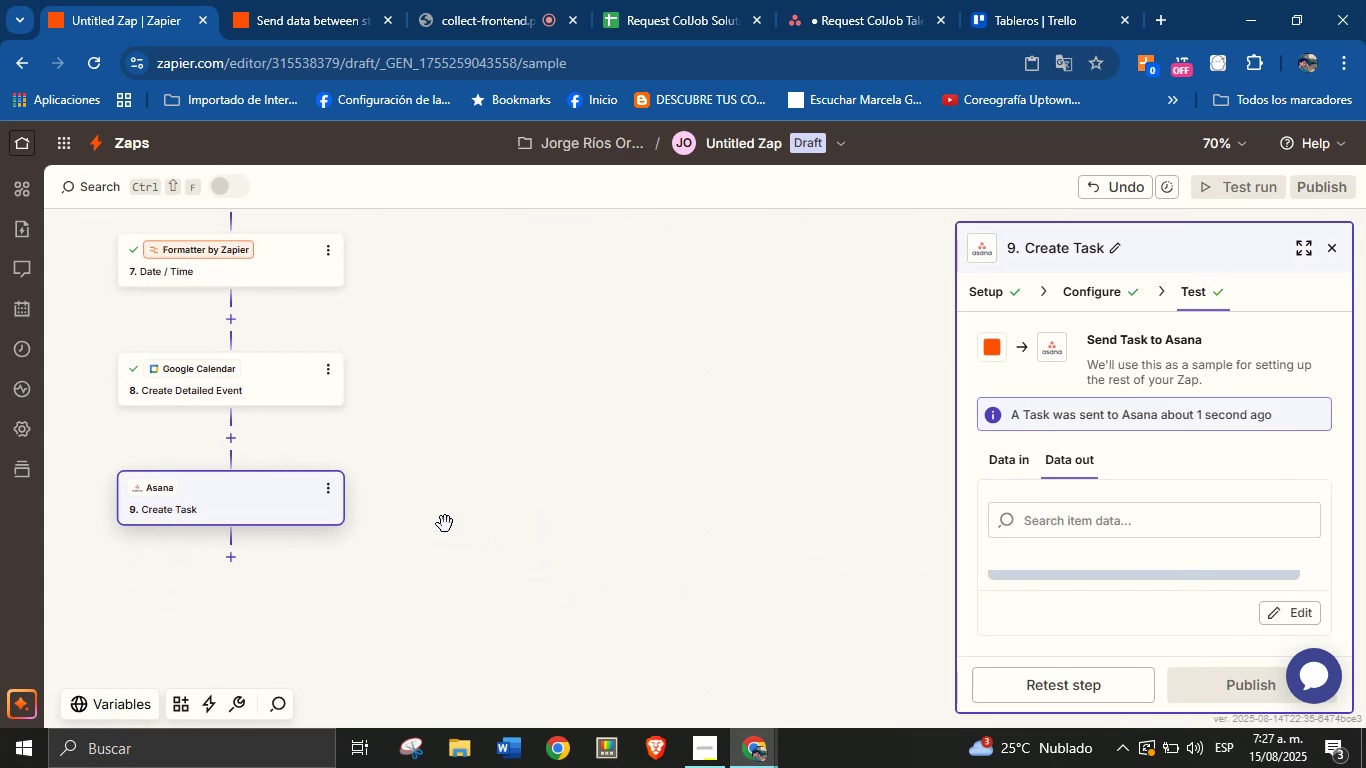 
left_click([1119, 289])
 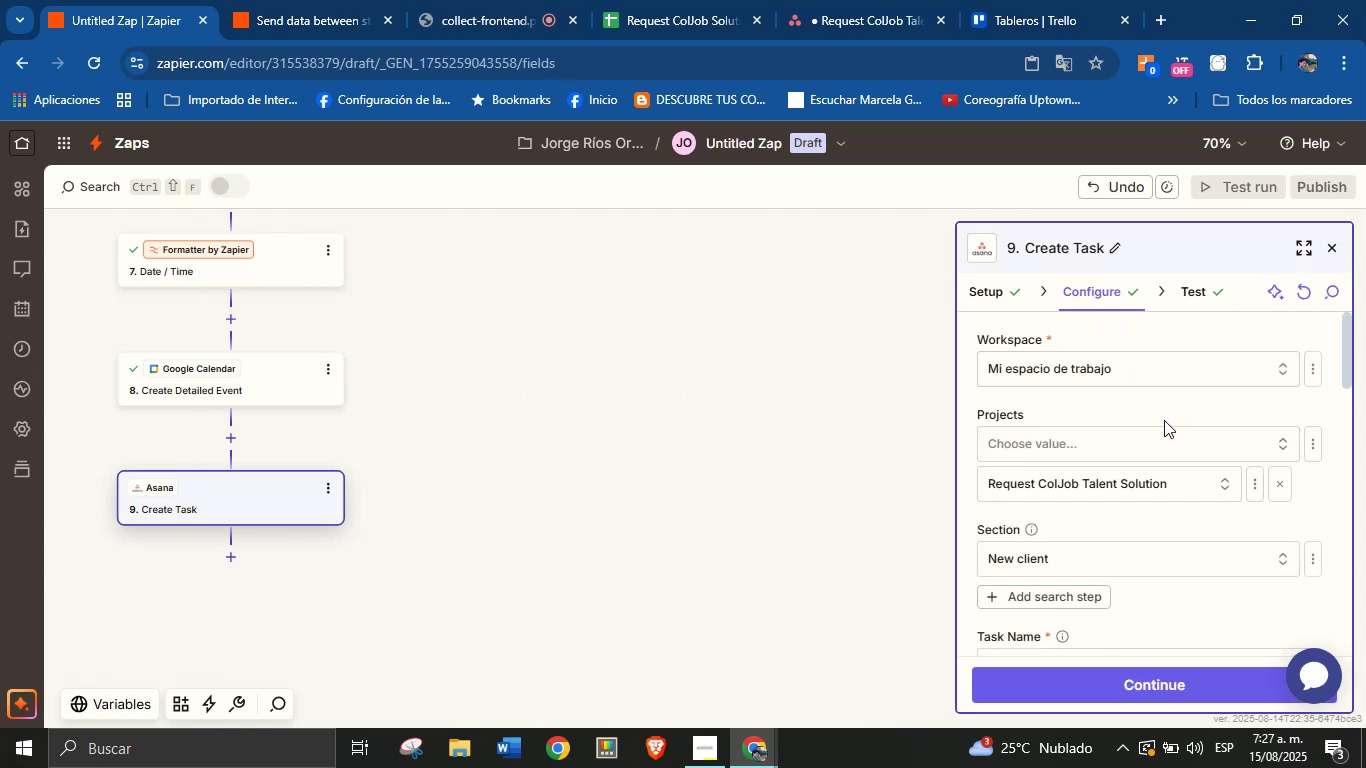 
scroll: coordinate [1072, 493], scroll_direction: down, amount: 6.0
 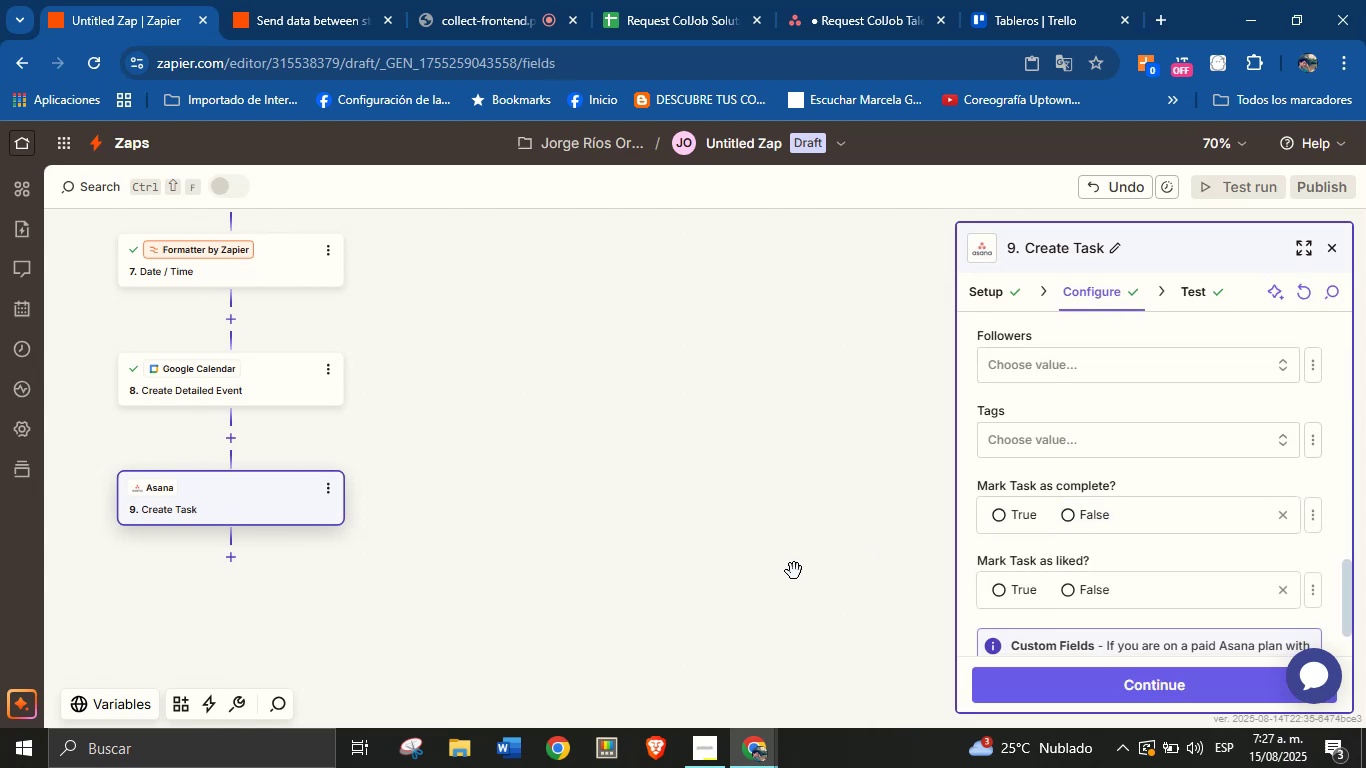 
left_click_drag(start_coordinate=[538, 447], to_coordinate=[534, 555])
 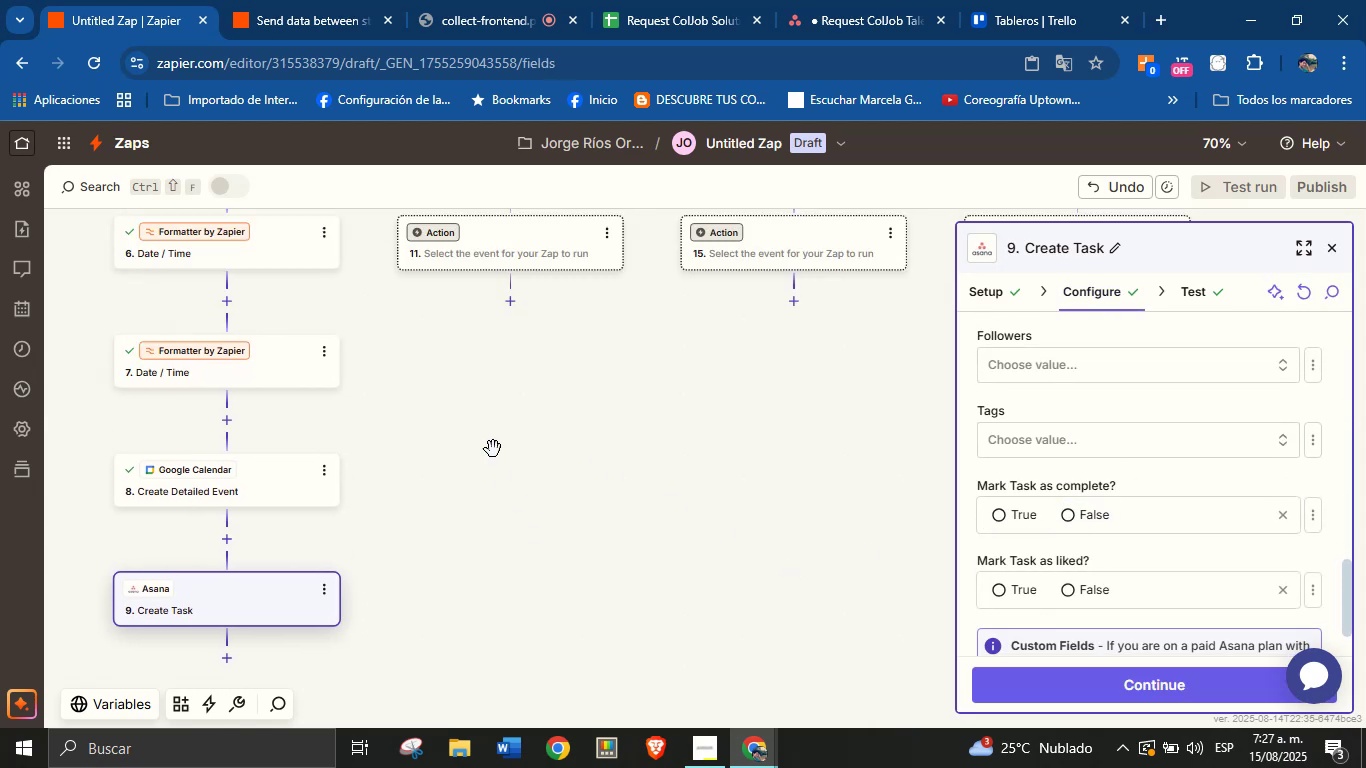 
left_click_drag(start_coordinate=[492, 416], to_coordinate=[491, 477])
 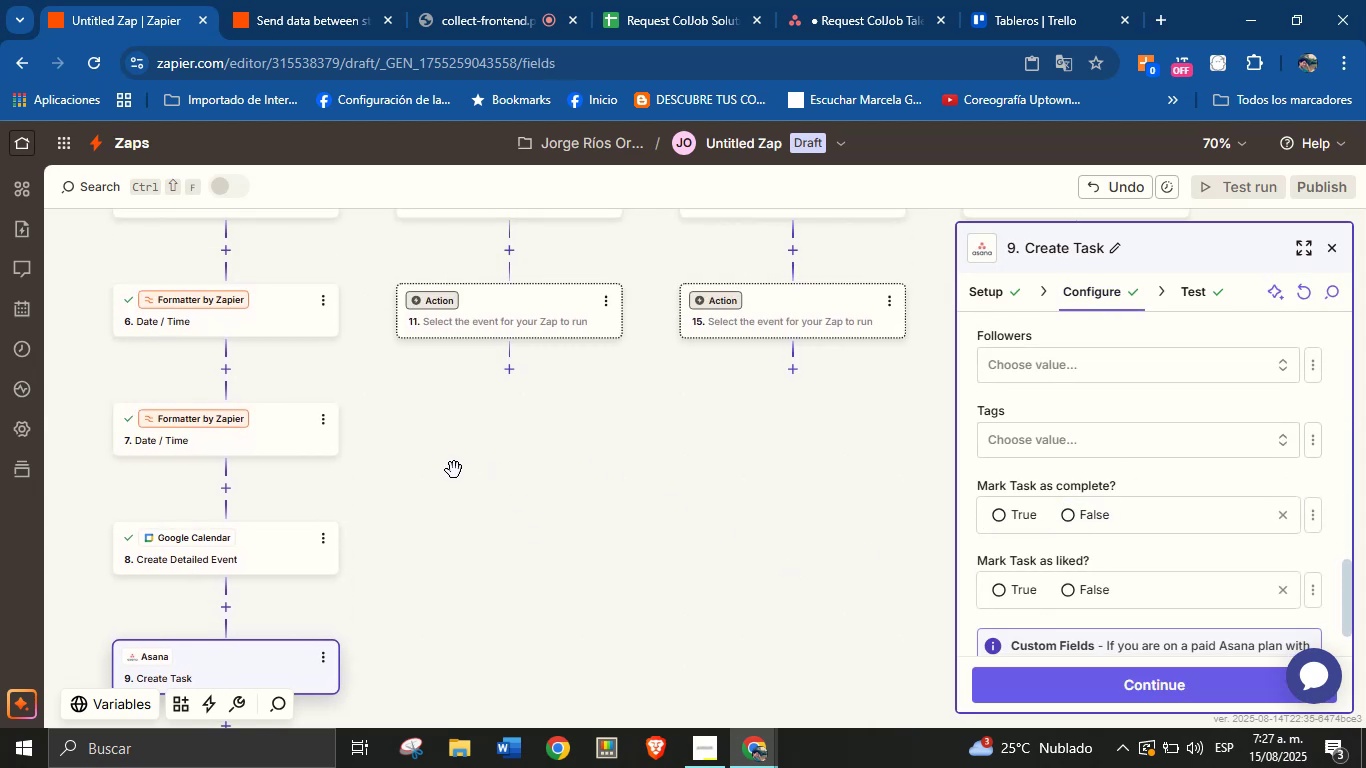 
left_click_drag(start_coordinate=[466, 430], to_coordinate=[466, 453])
 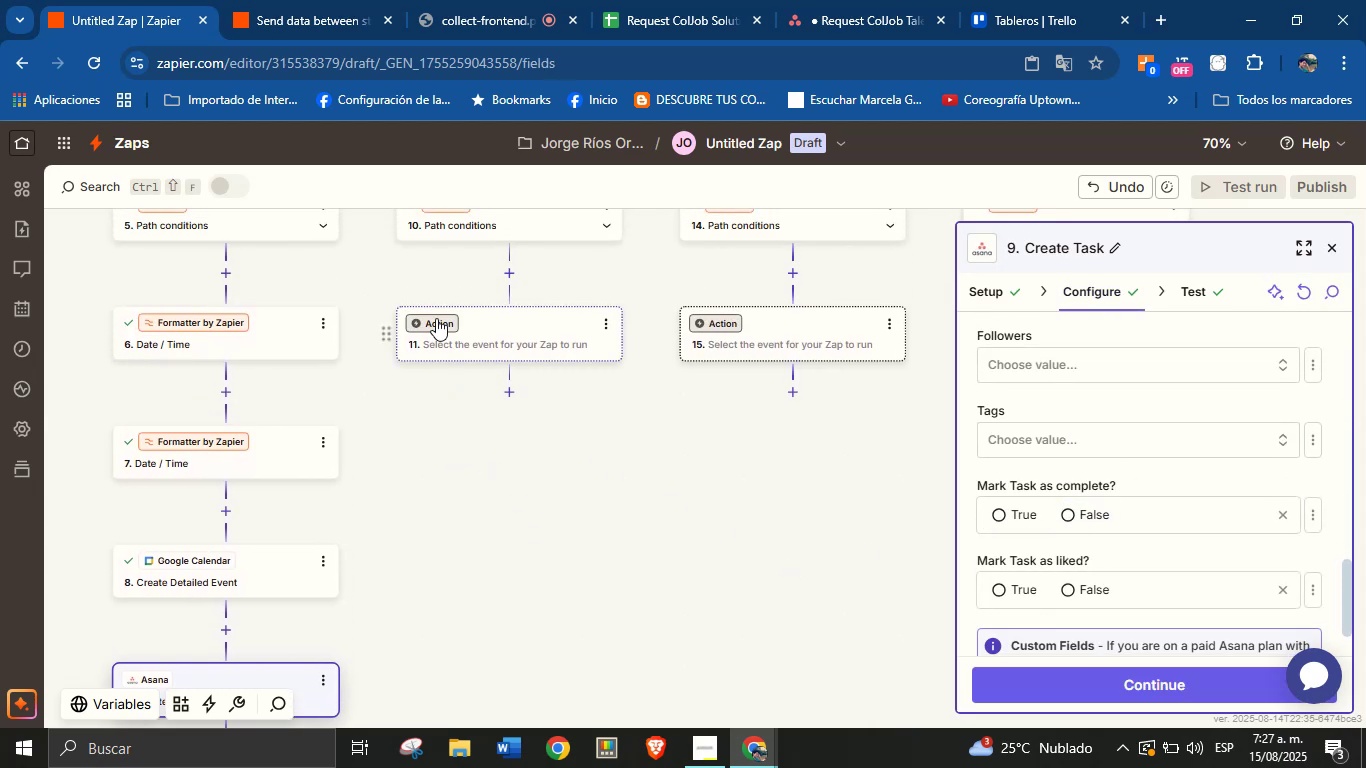 
left_click([436, 320])
 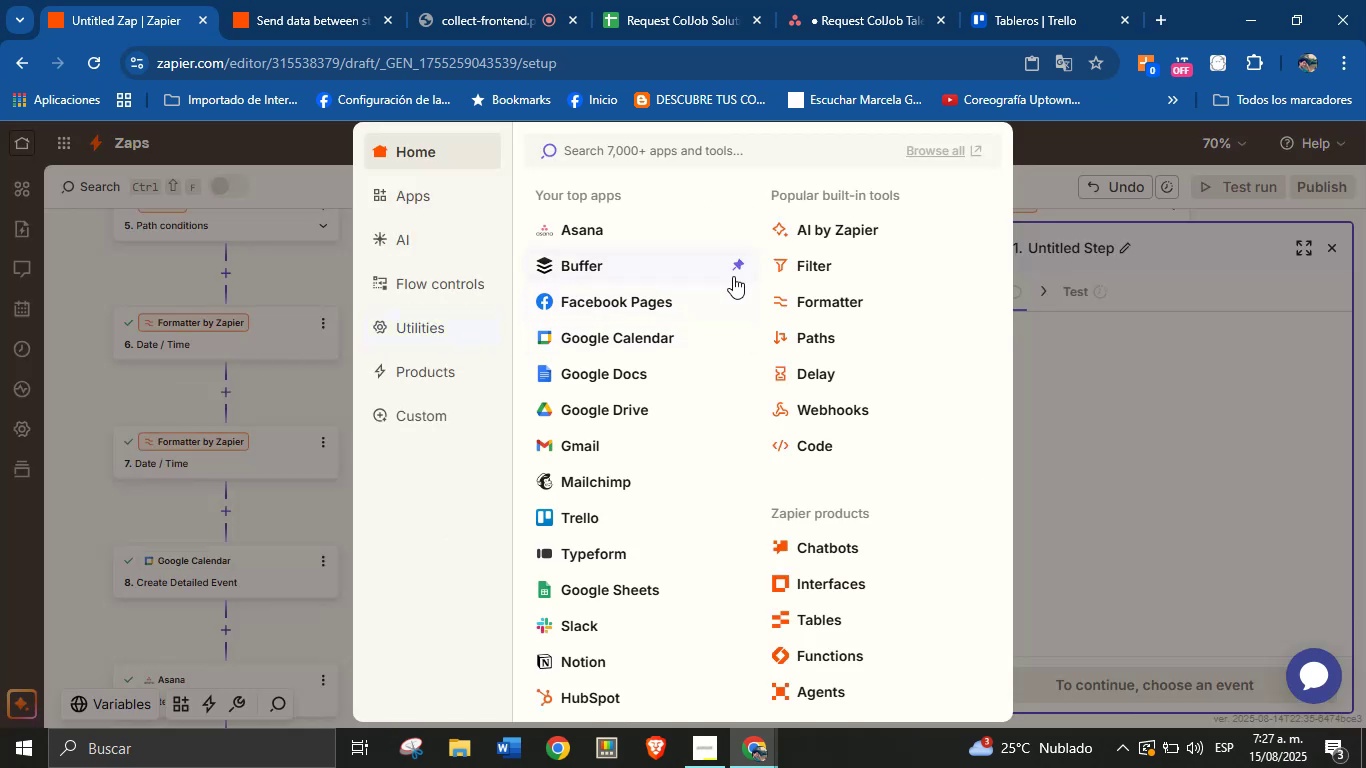 
left_click([588, 521])
 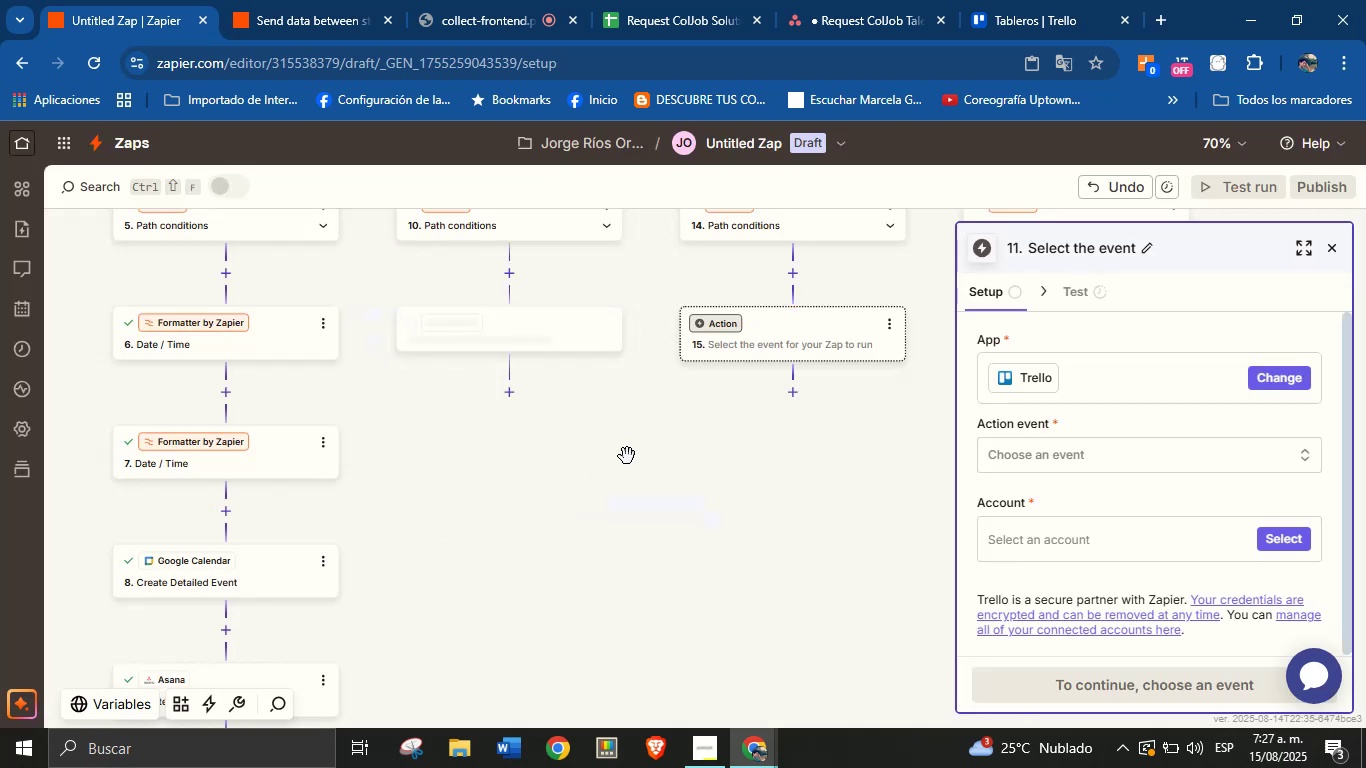 
left_click([1047, 447])
 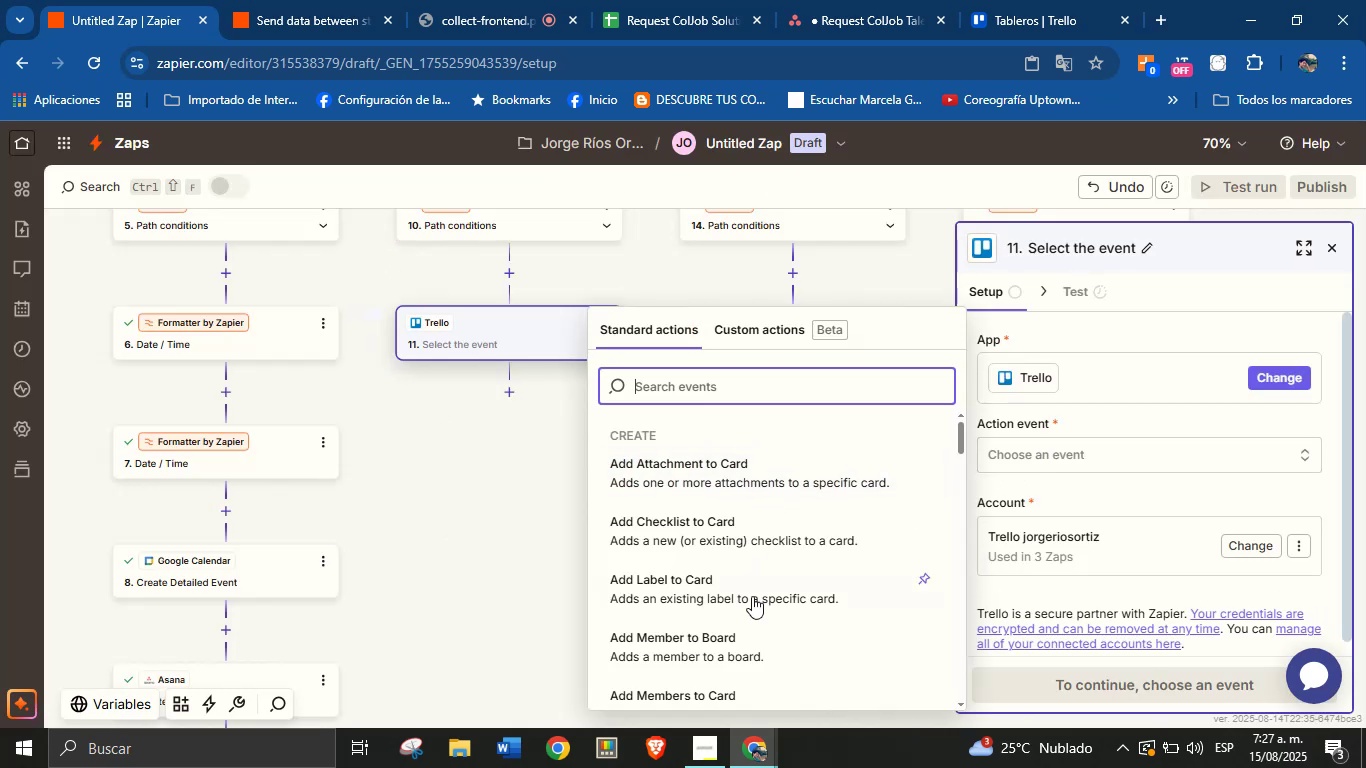 
scroll: coordinate [764, 572], scroll_direction: down, amount: 4.0
 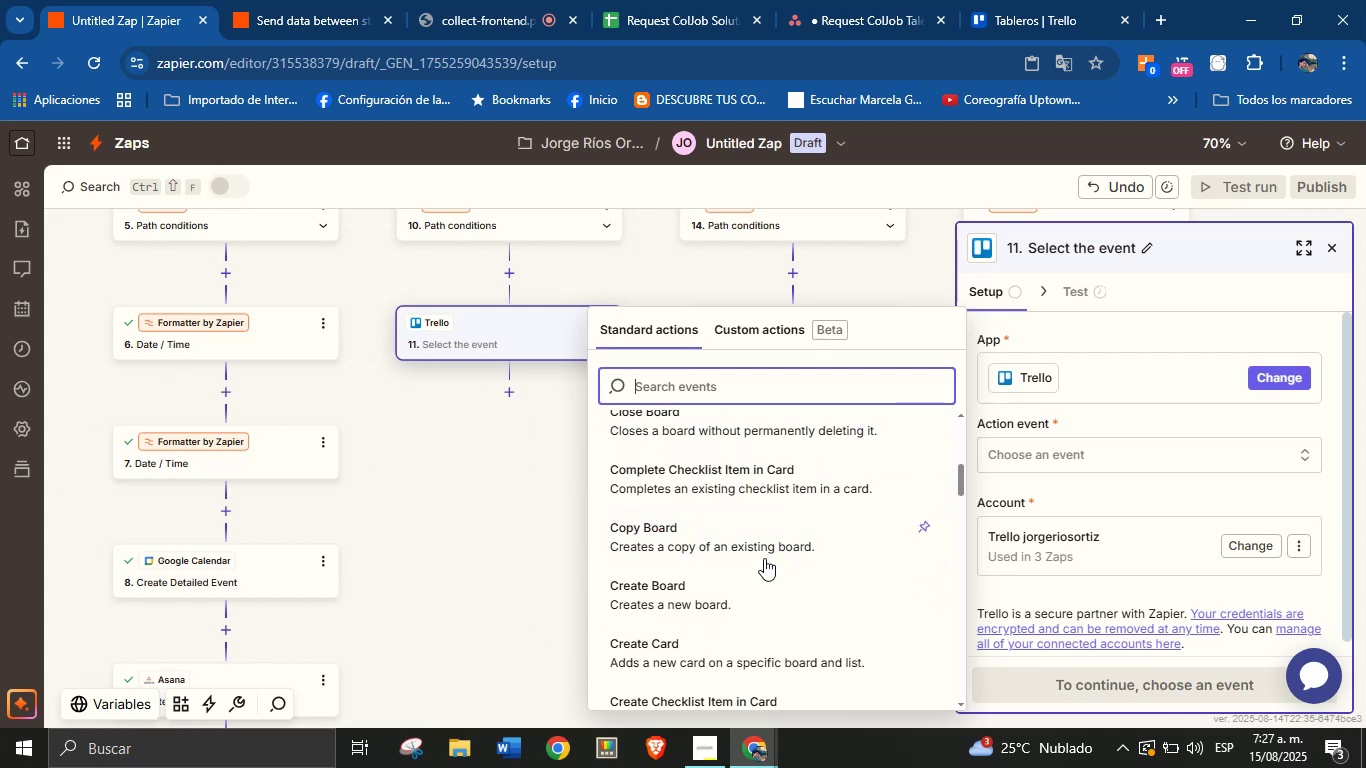 
type(find)
 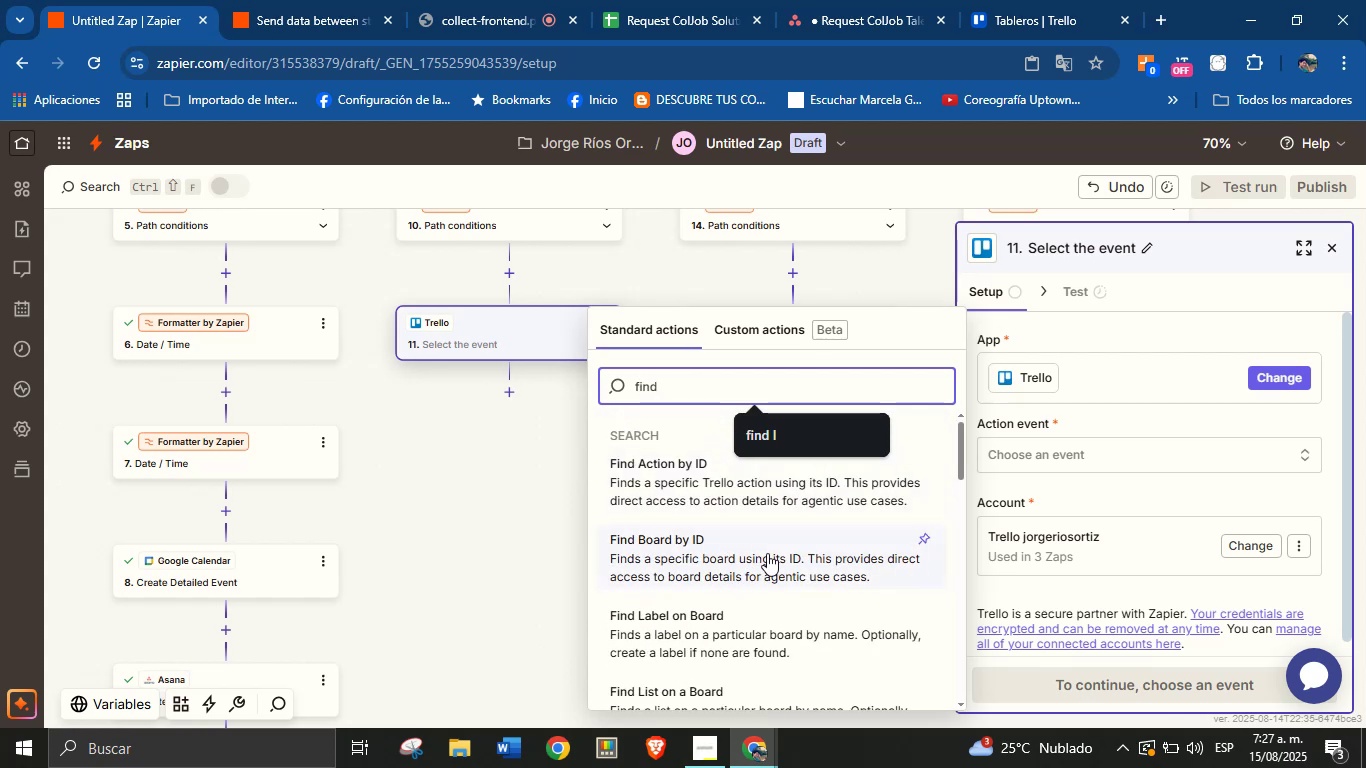 
scroll: coordinate [753, 581], scroll_direction: none, amount: 0.0
 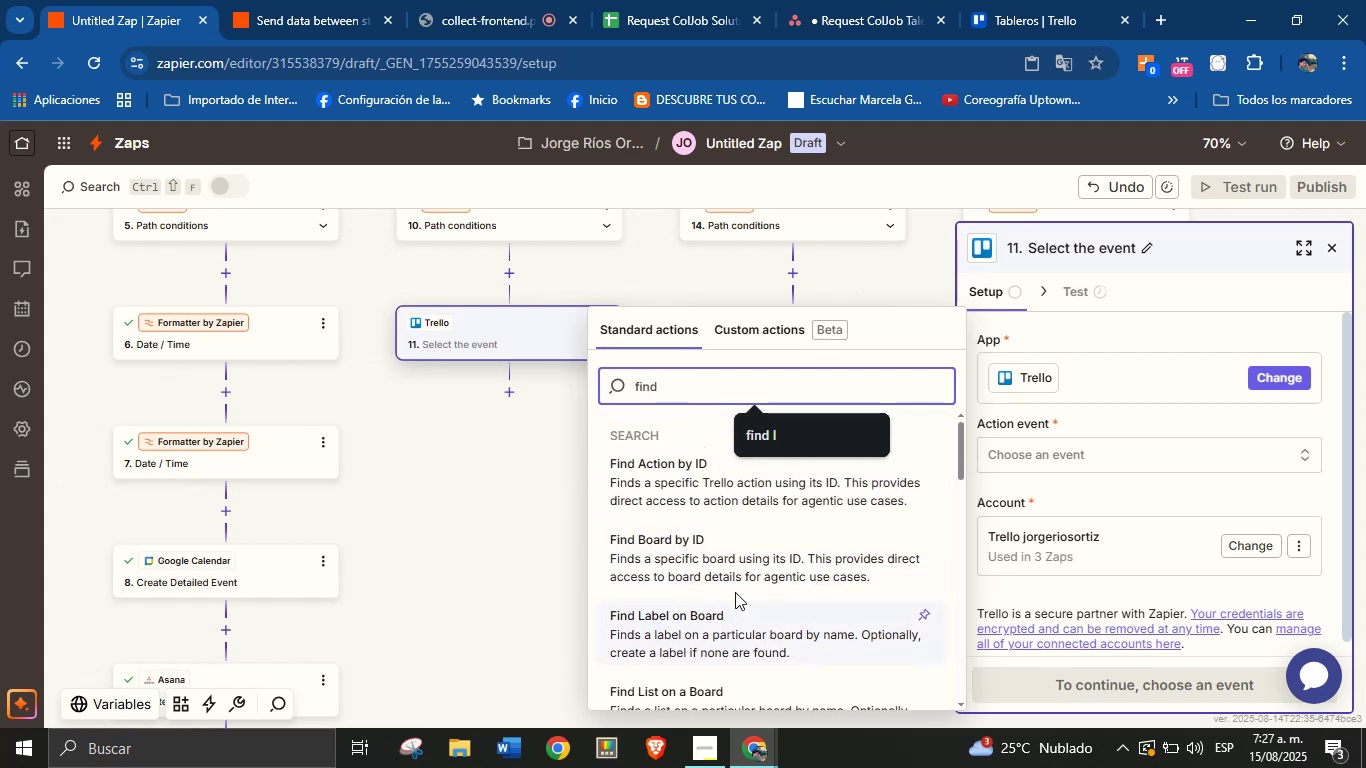 
scroll: coordinate [751, 586], scroll_direction: down, amount: 8.0
 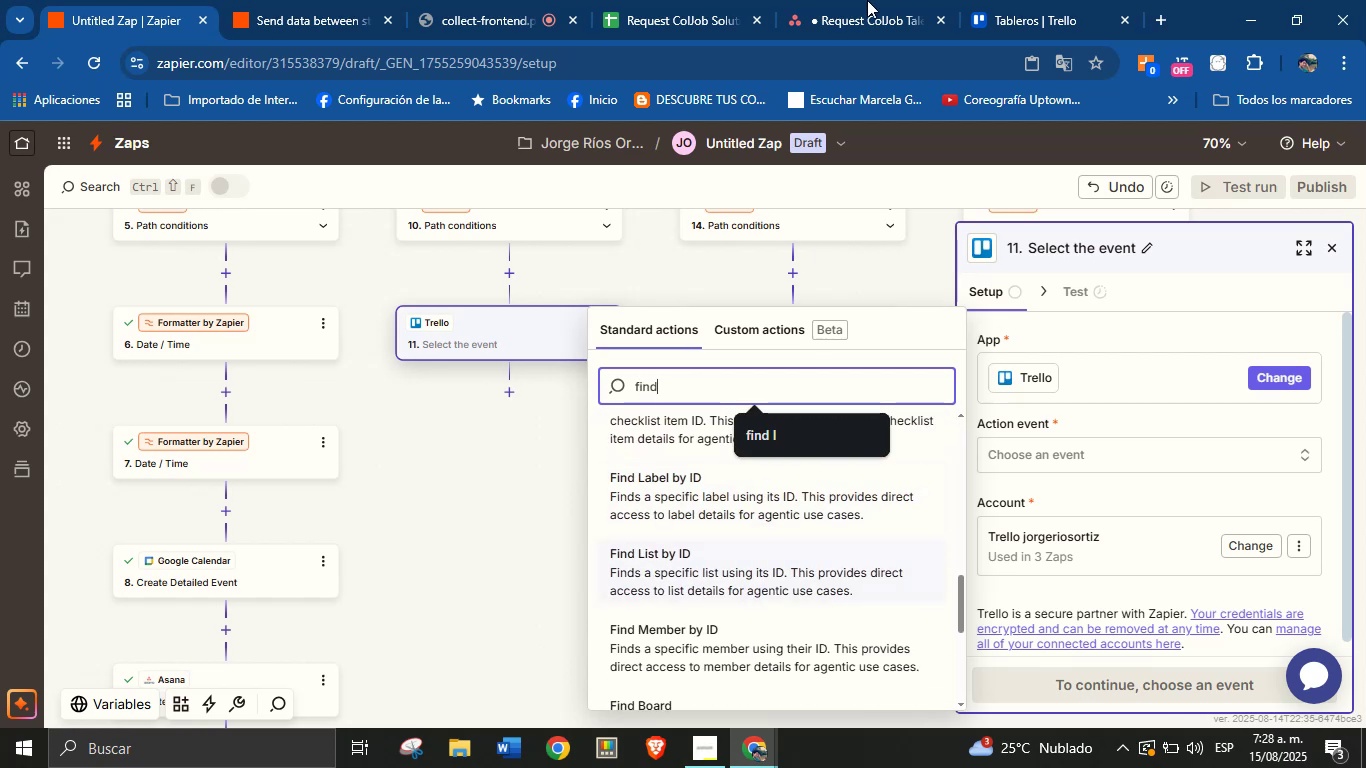 
left_click([992, 0])
 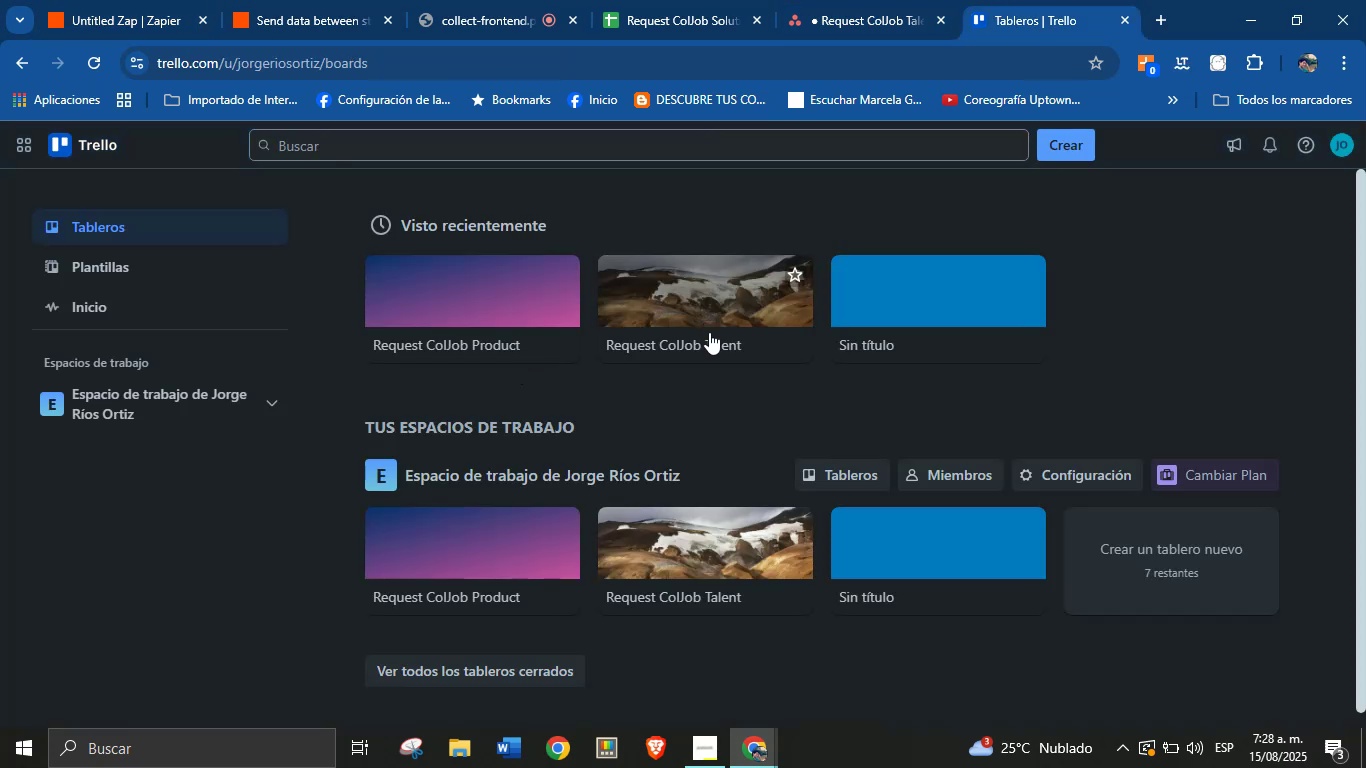 
mouse_move([696, 326])
 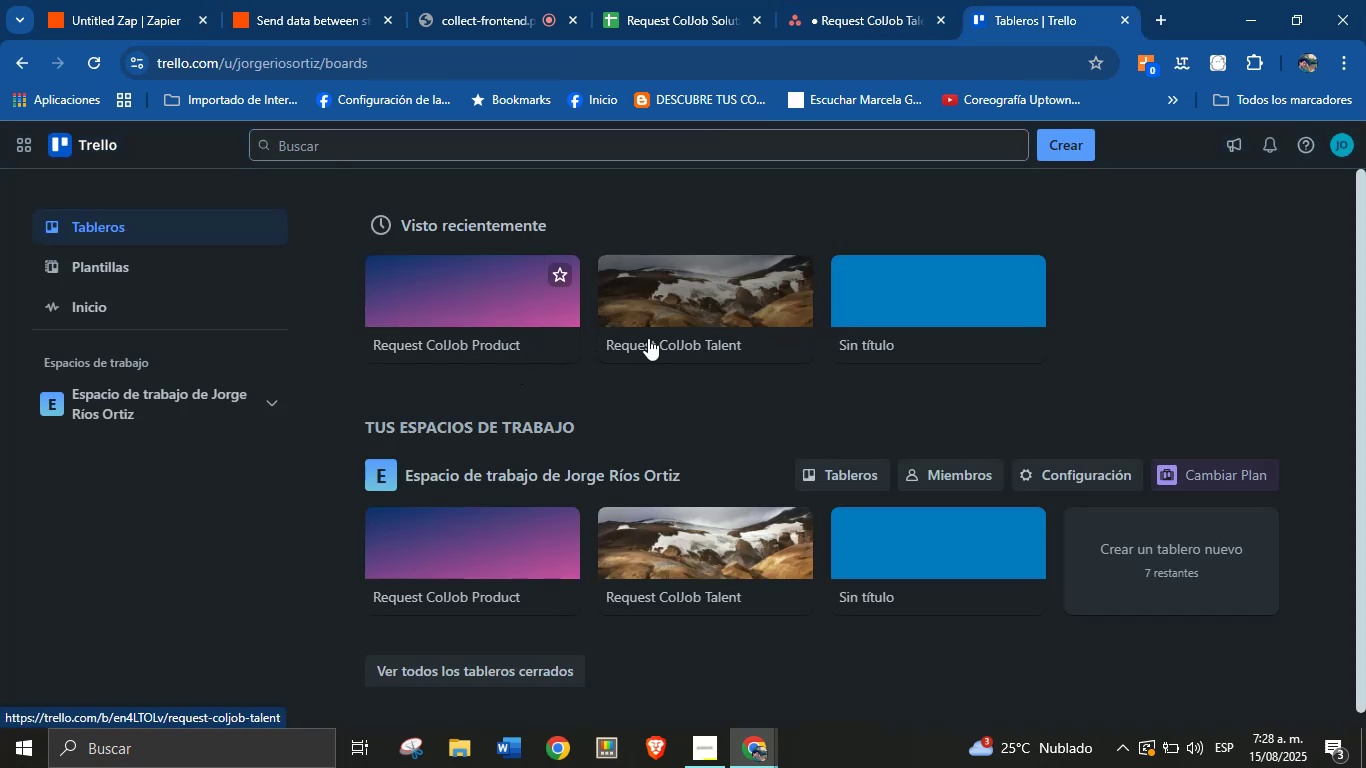 
left_click([674, 313])
 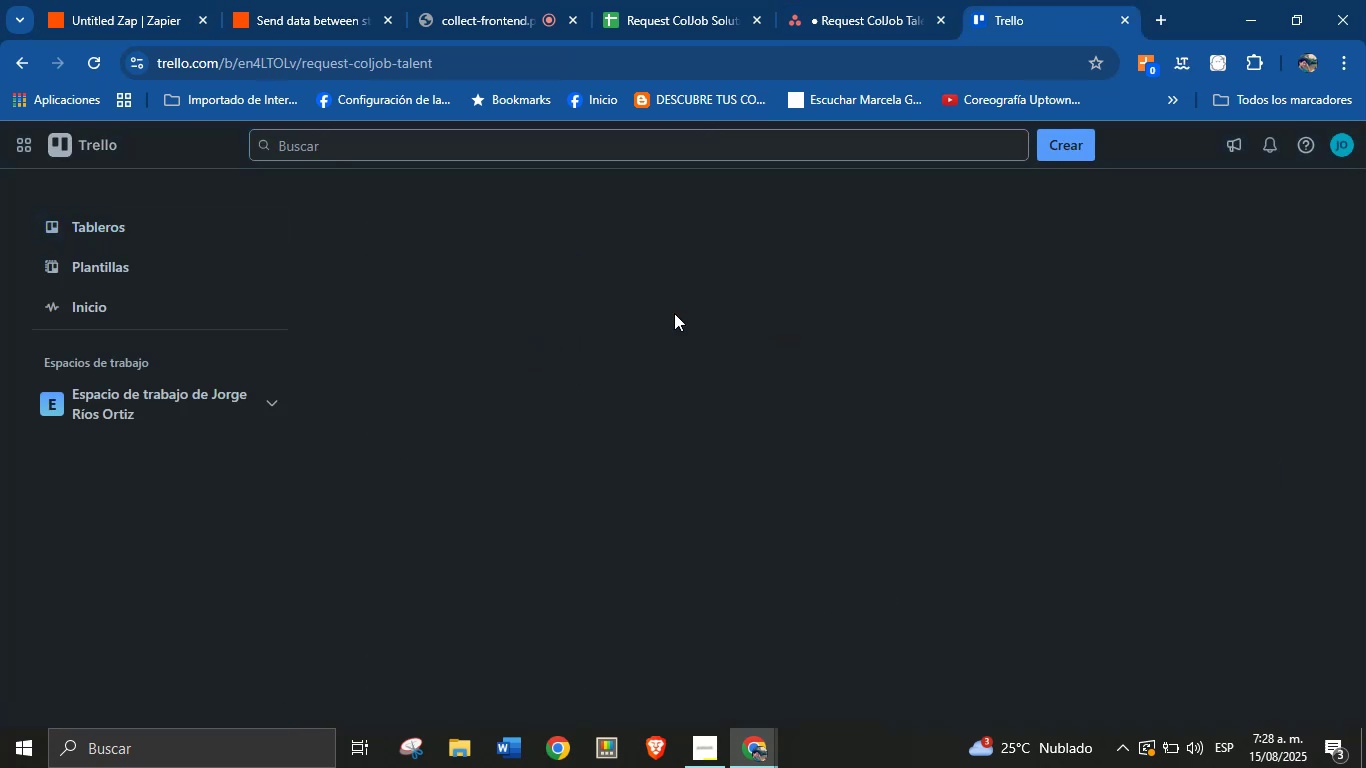 
mouse_move([577, 373])
 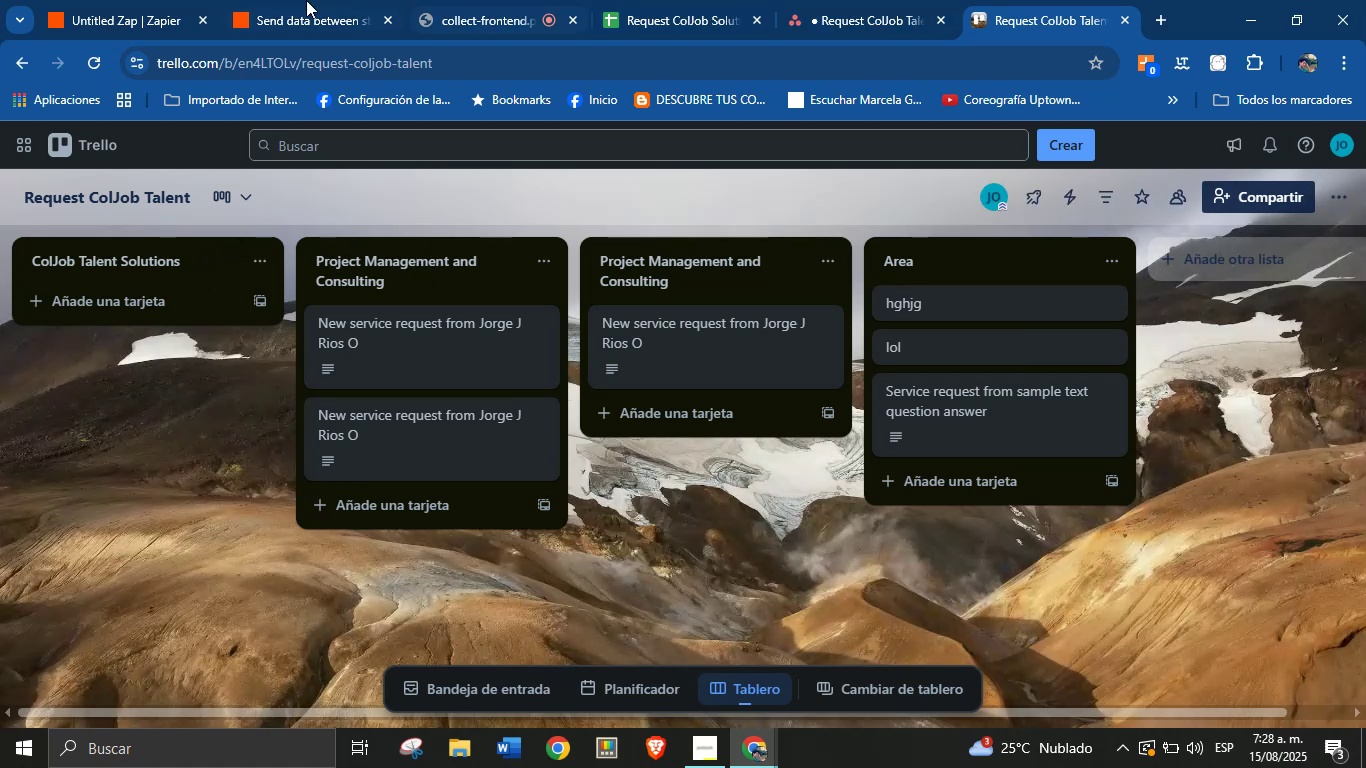 
wait(5.81)
 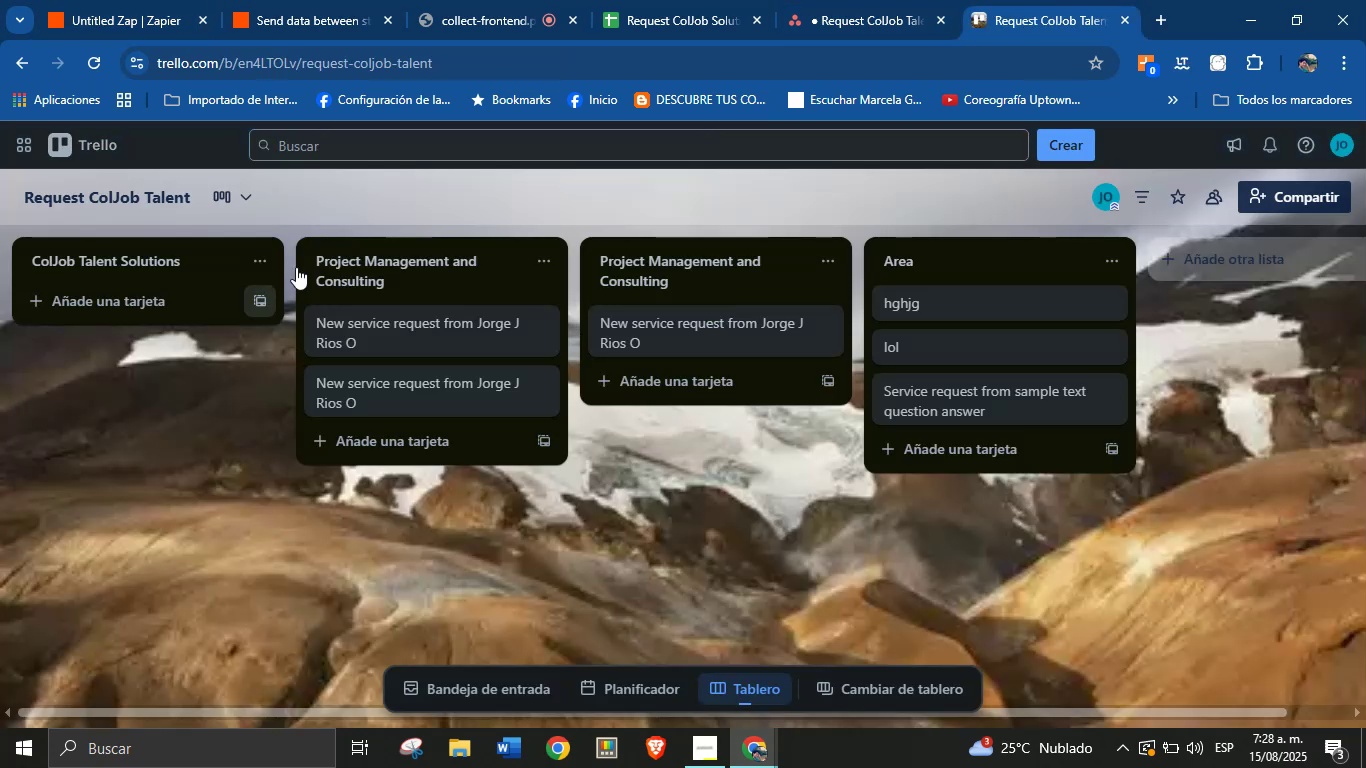 
left_click([157, 0])
 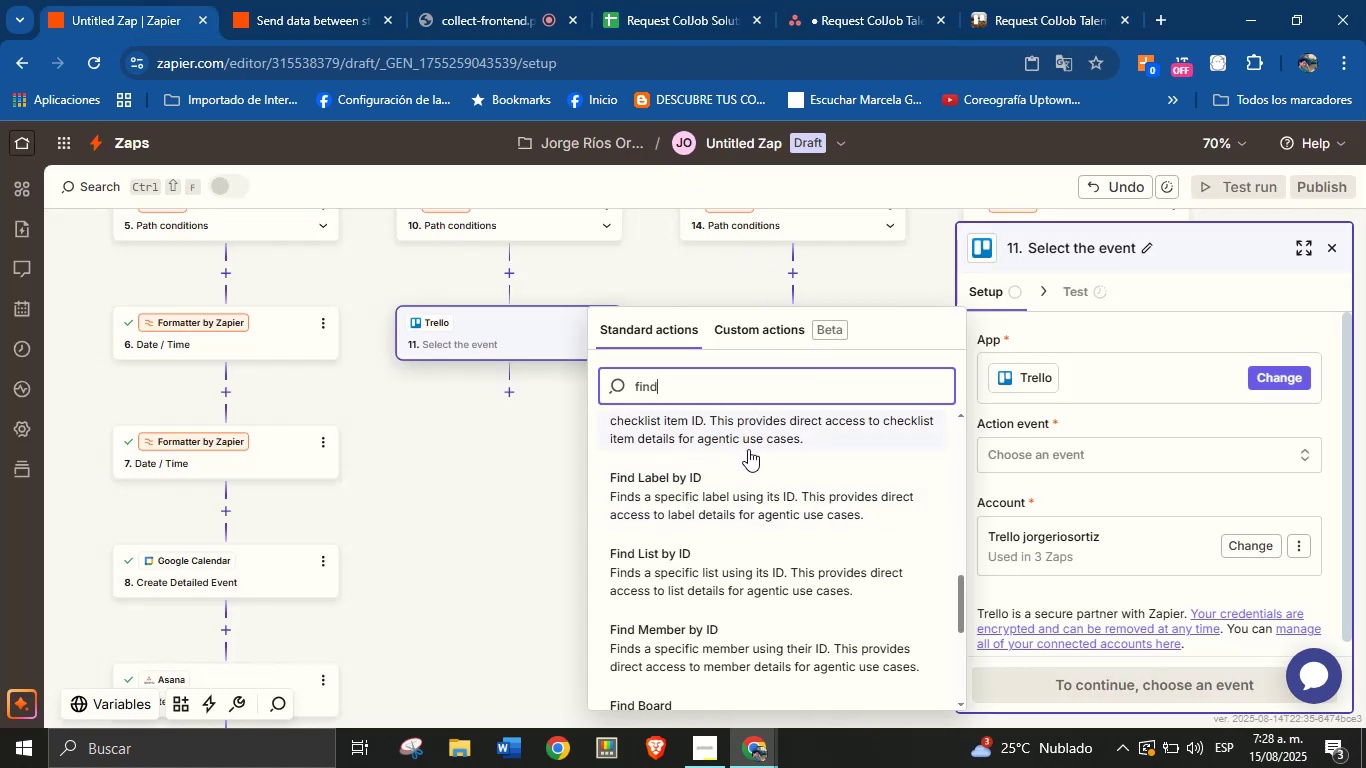 
scroll: coordinate [748, 524], scroll_direction: down, amount: 2.0
 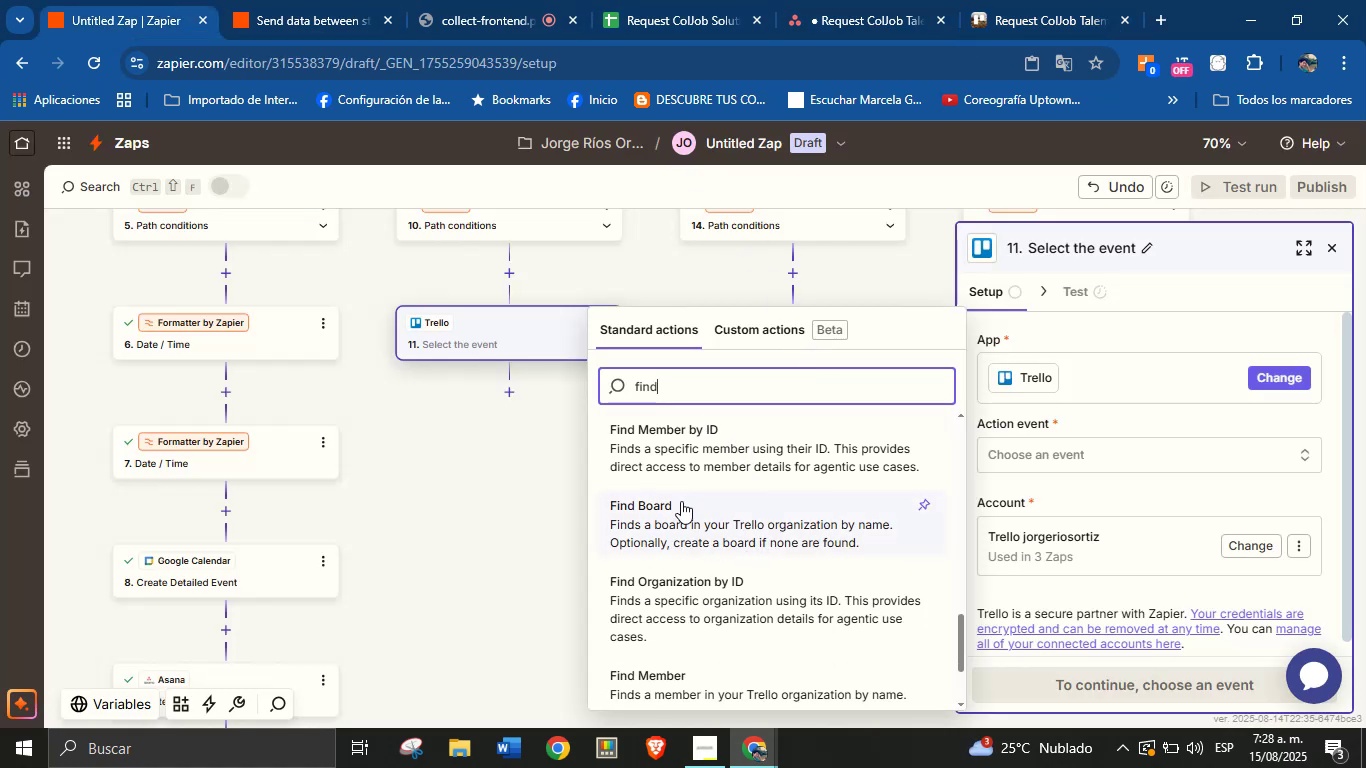 
key(Space)
 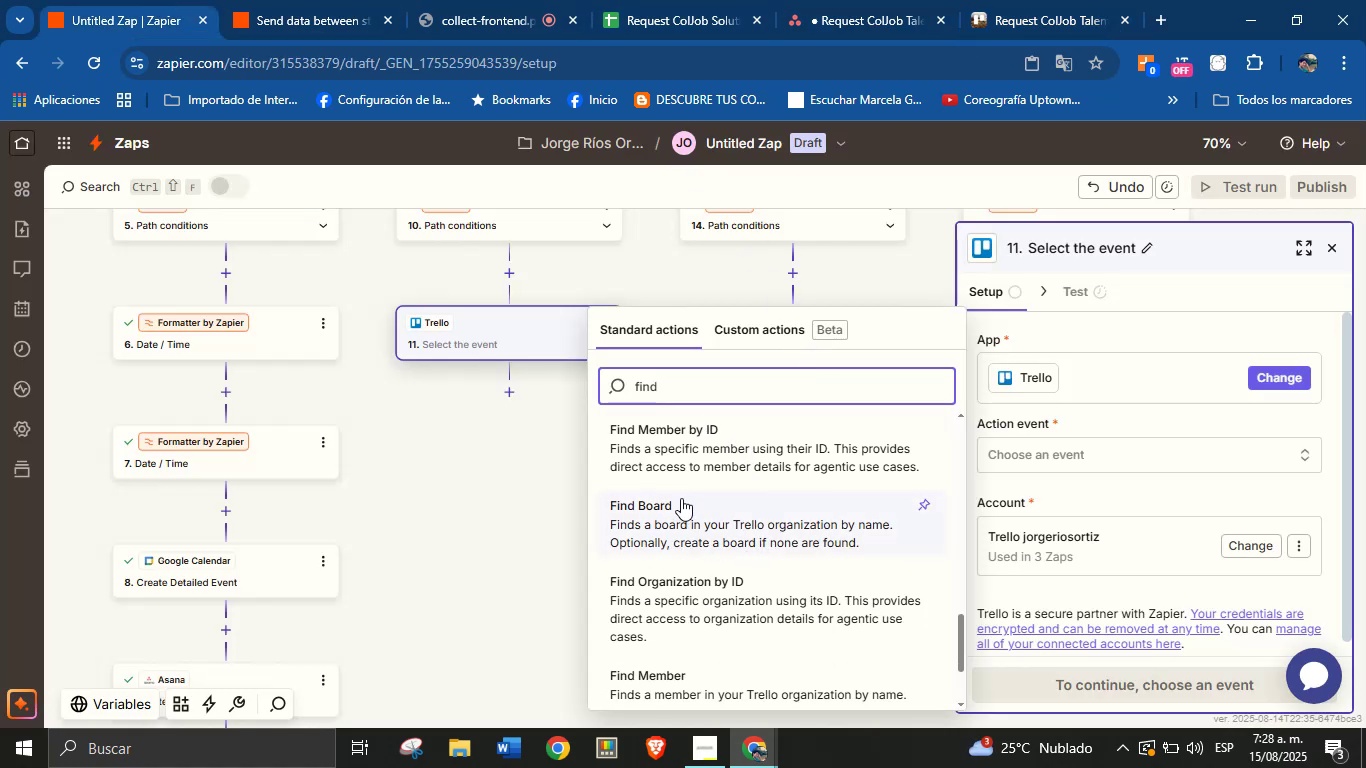 
key(L)
 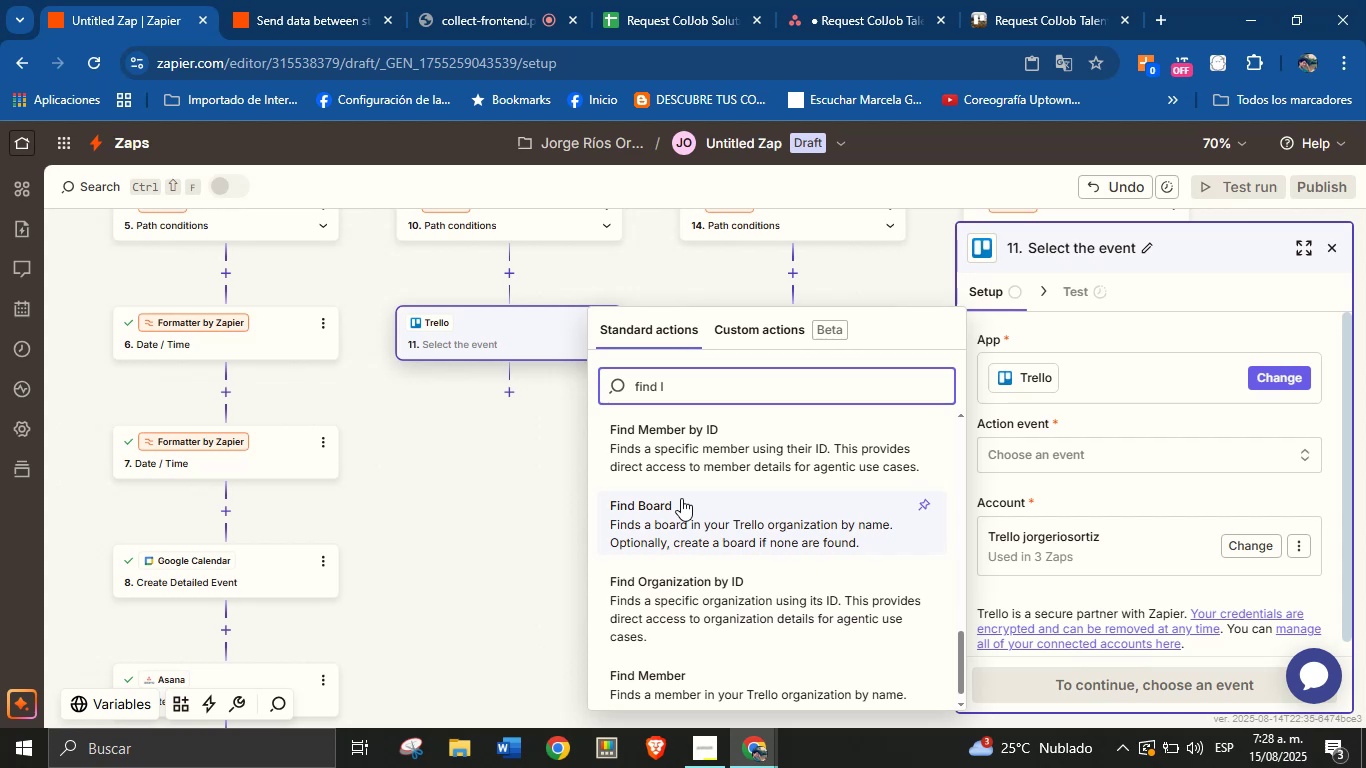 
scroll: coordinate [696, 493], scroll_direction: up, amount: 15.0
 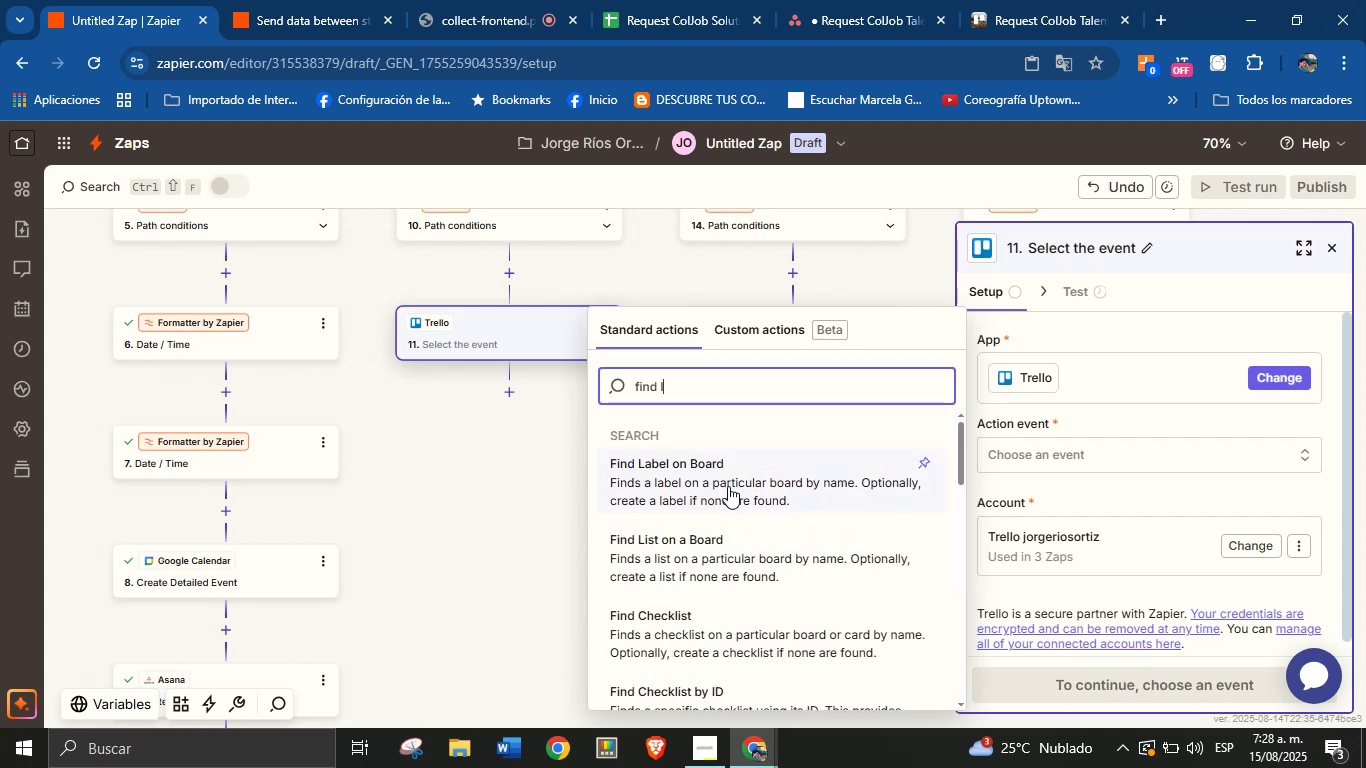 
left_click([728, 549])
 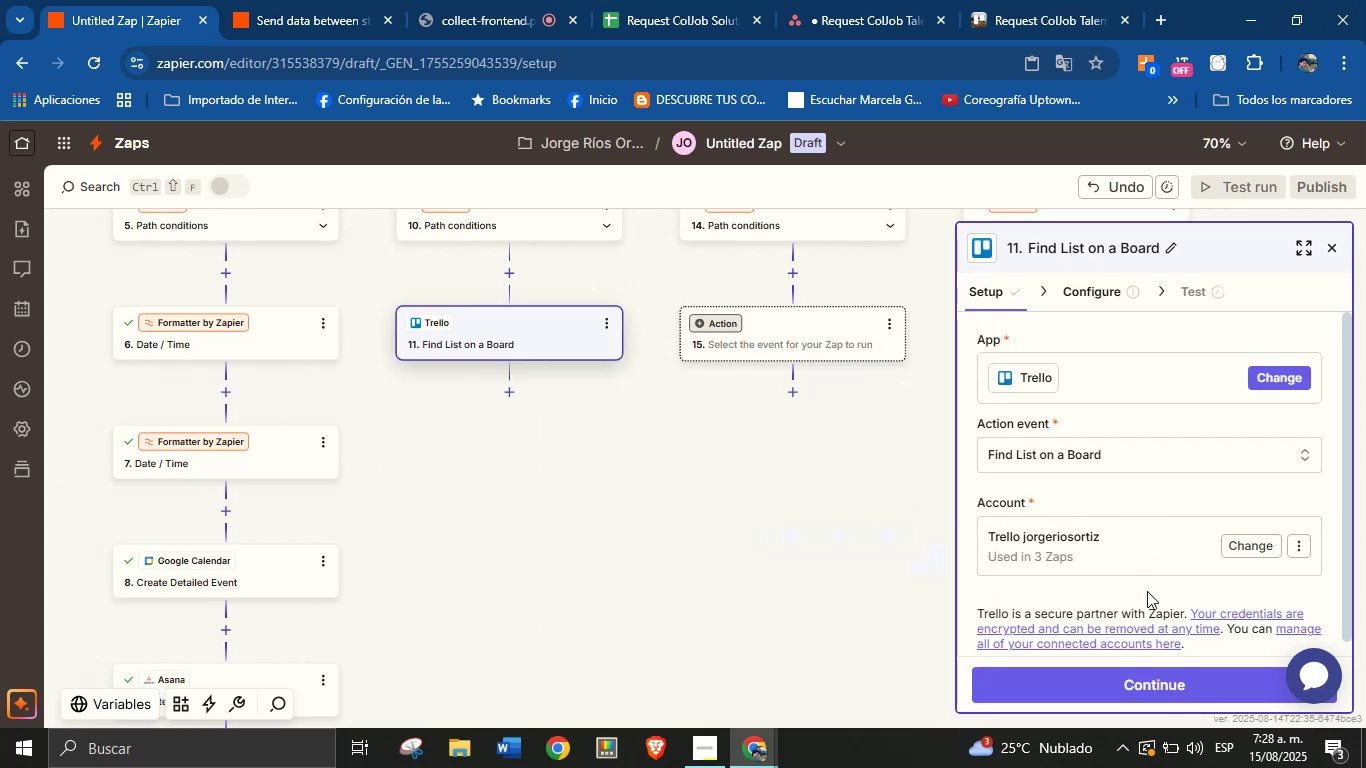 
left_click([1143, 685])
 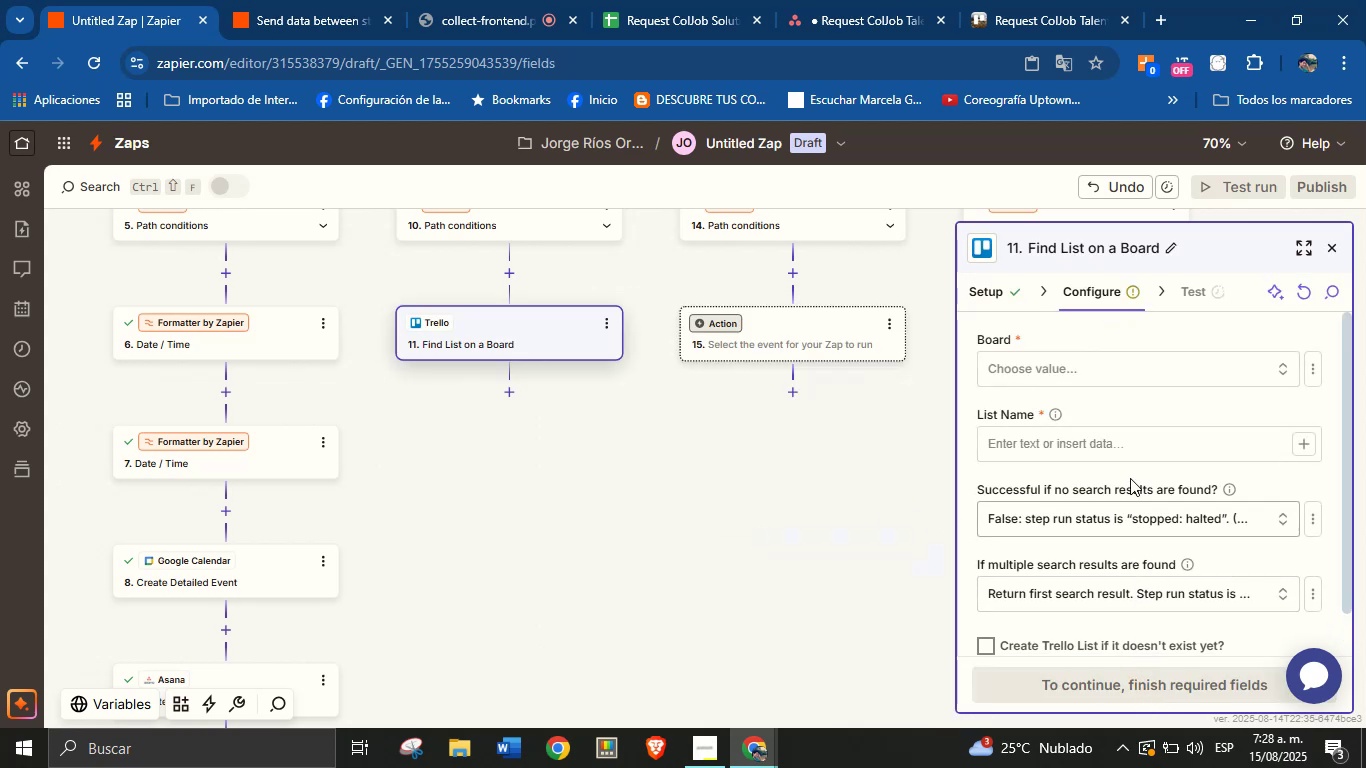 
left_click([1127, 356])
 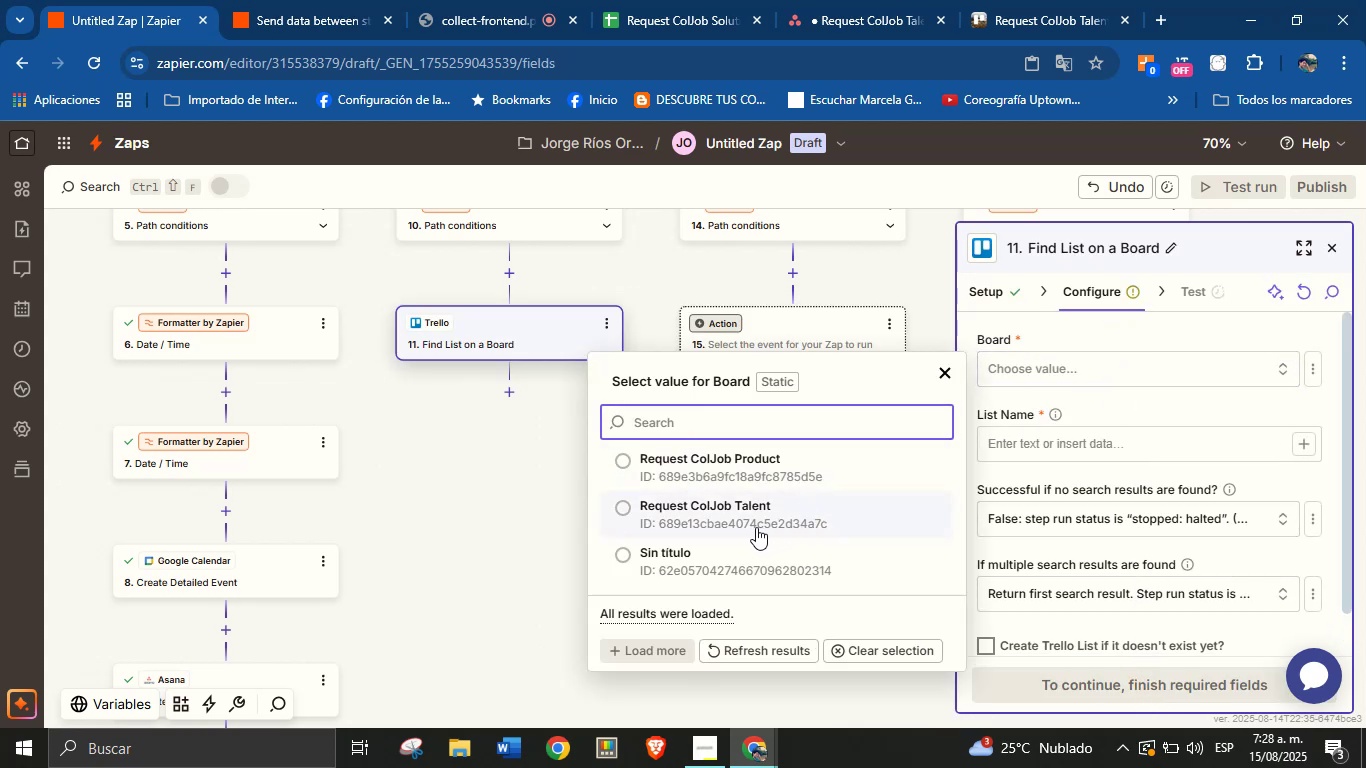 
left_click([755, 520])
 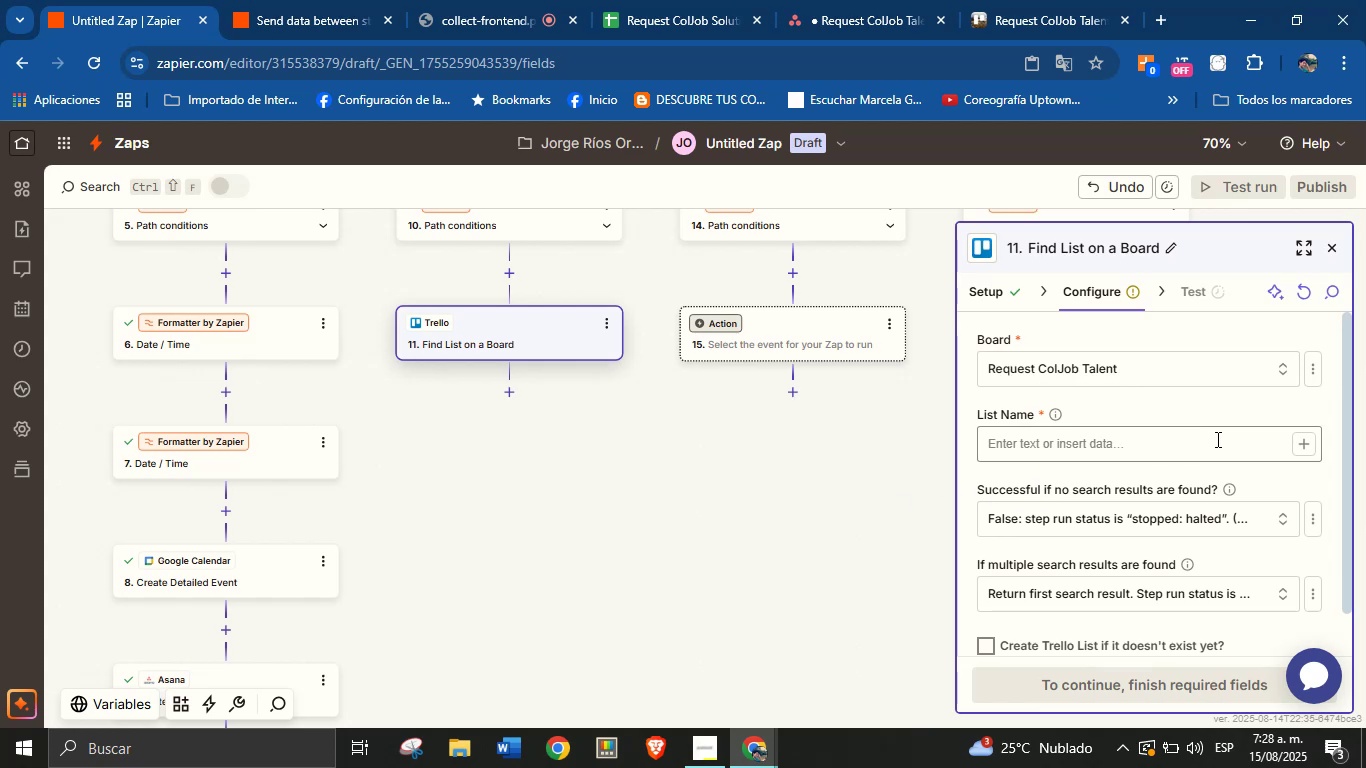 
left_click([1298, 442])
 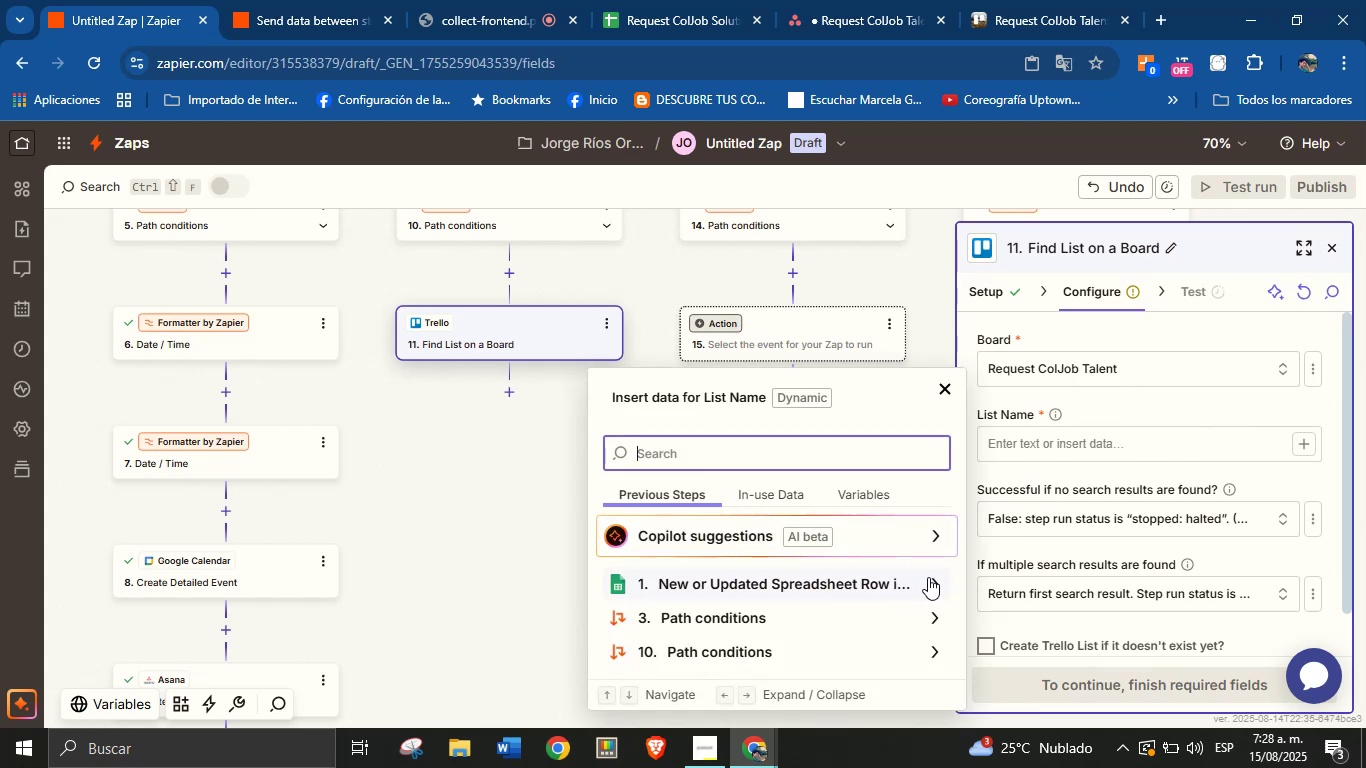 
type(area)
 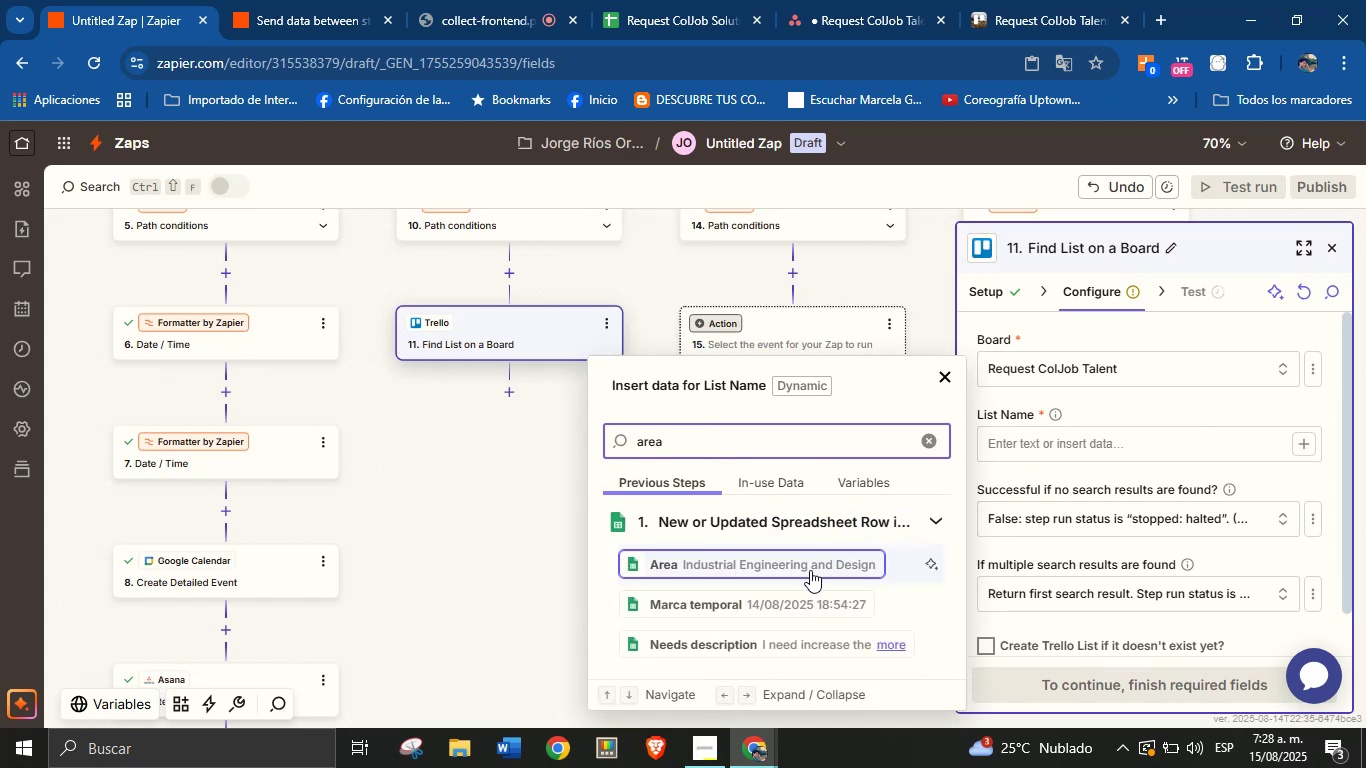 
left_click([810, 571])
 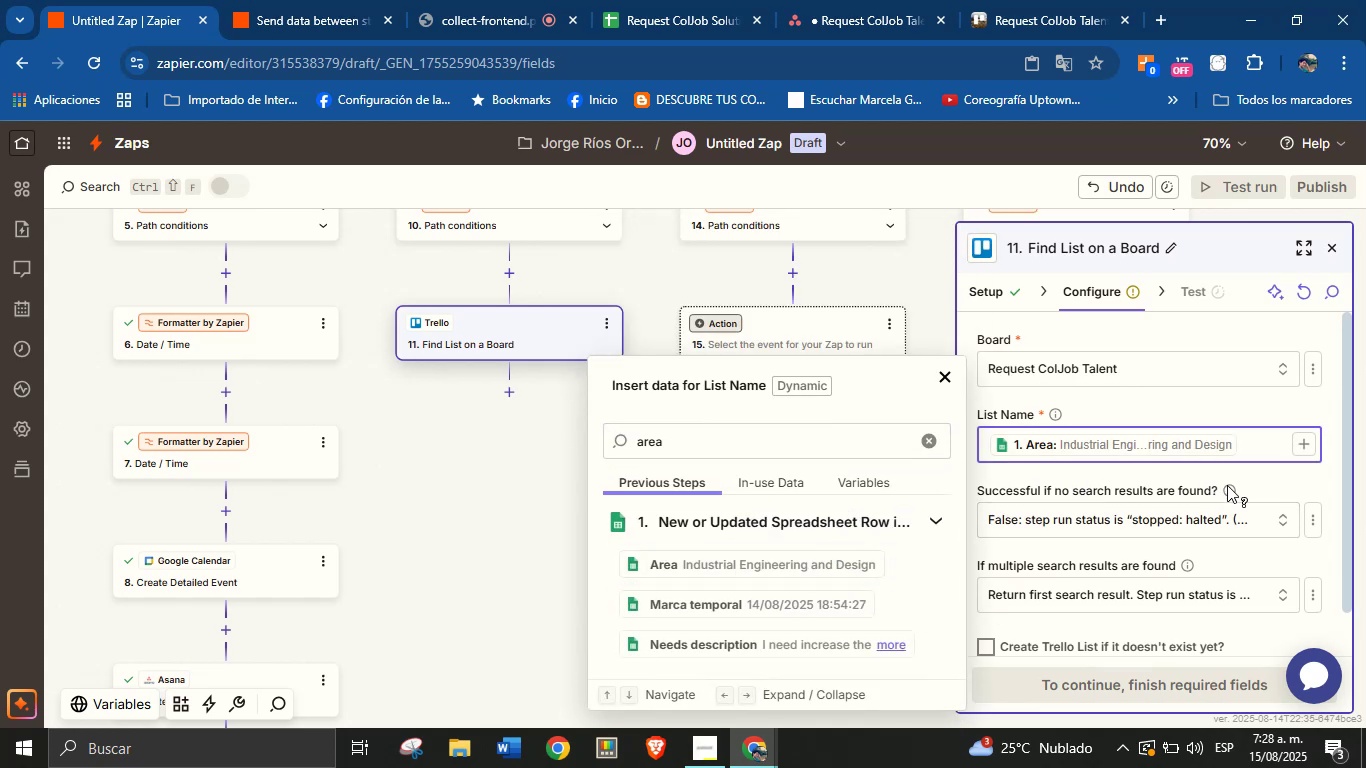 
left_click([1266, 486])
 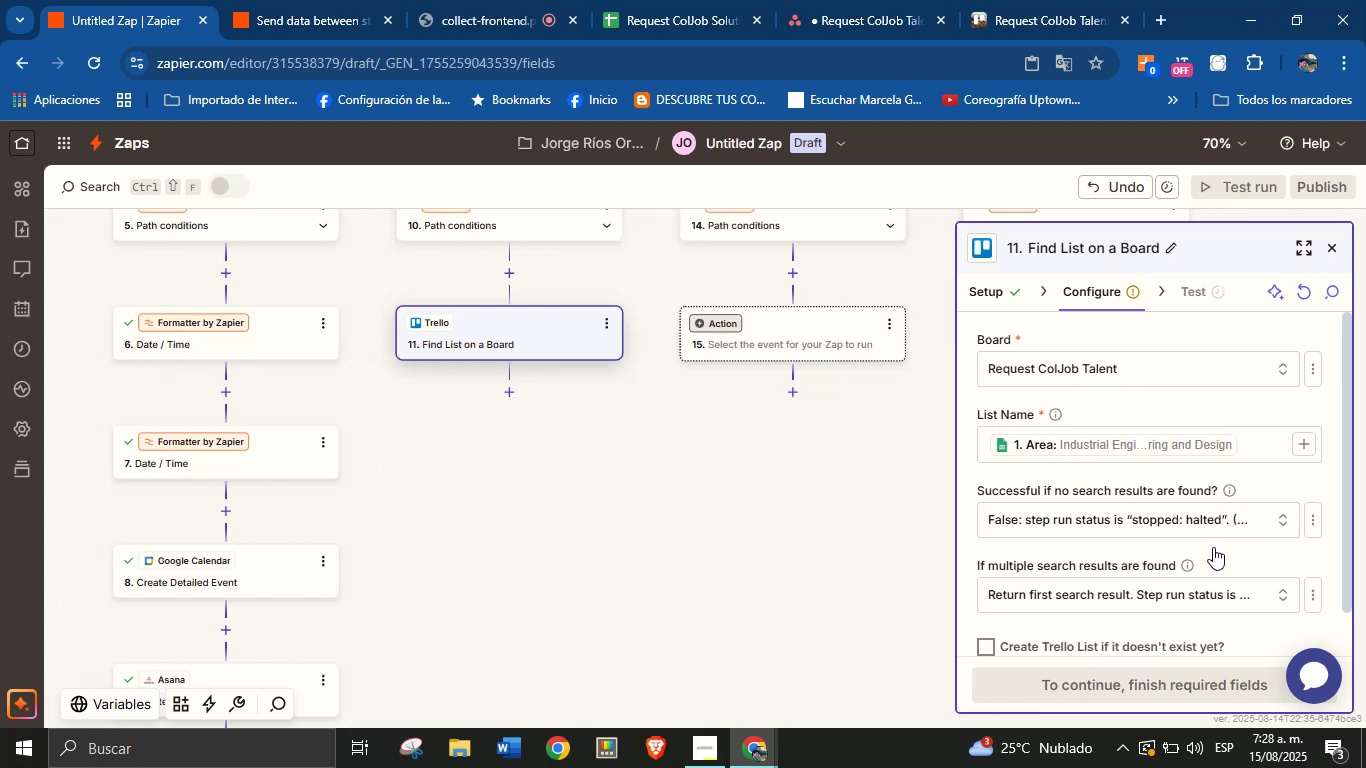 
scroll: coordinate [1107, 567], scroll_direction: none, amount: 0.0
 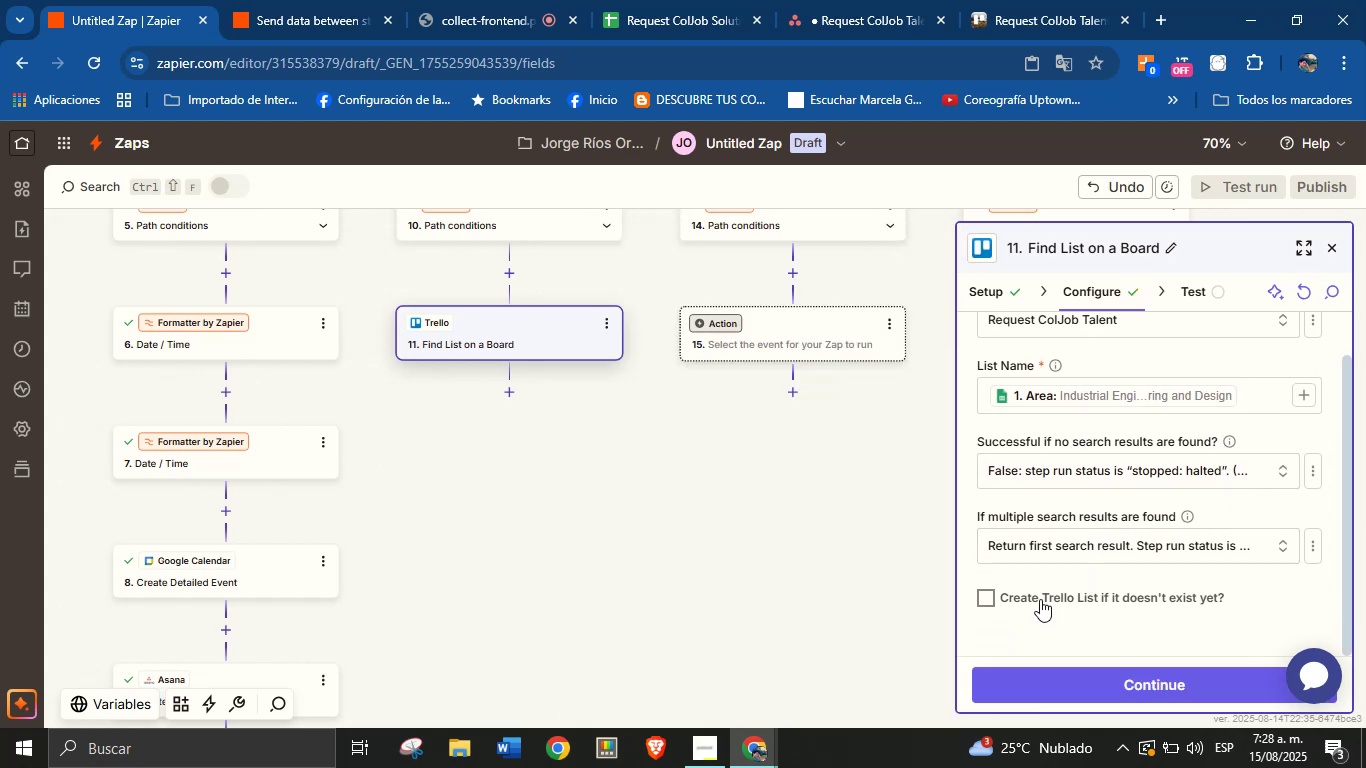 
left_click([1037, 599])
 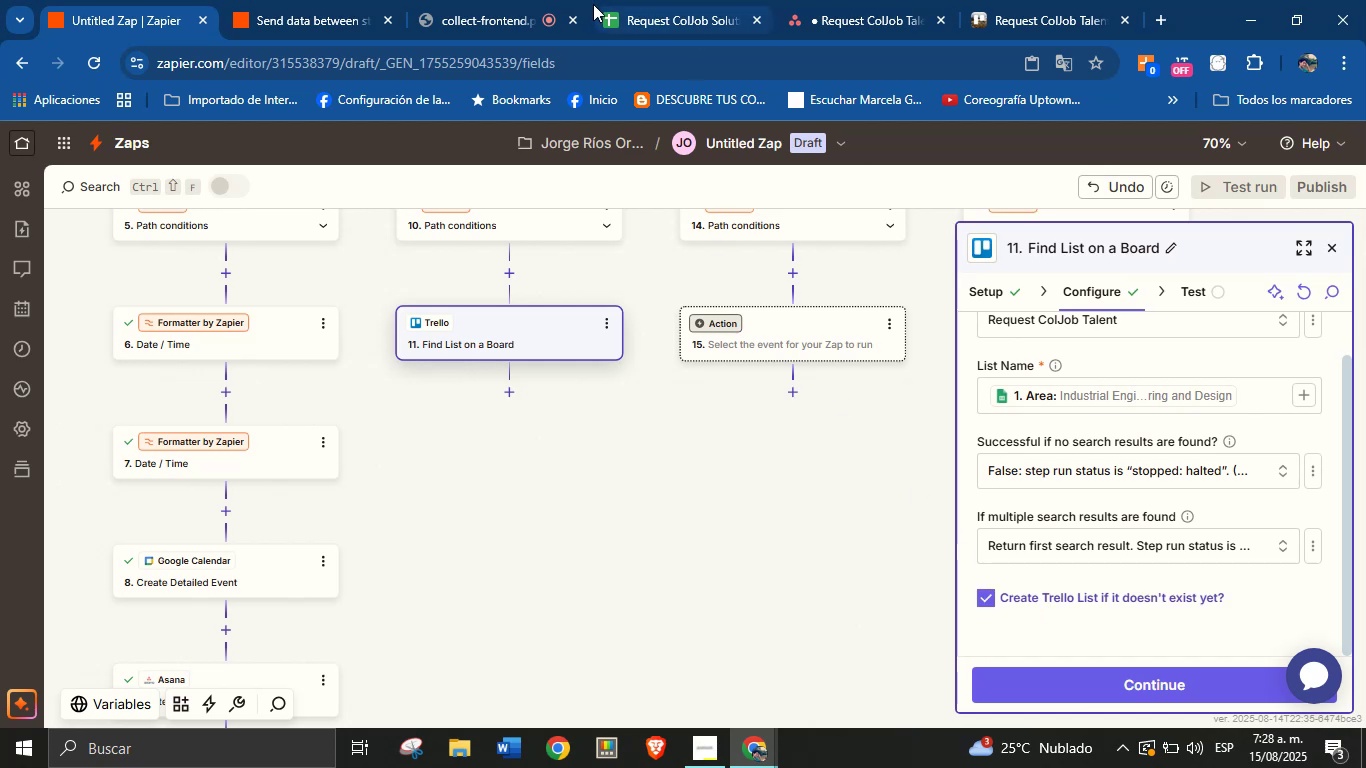 
left_click([1040, 0])
 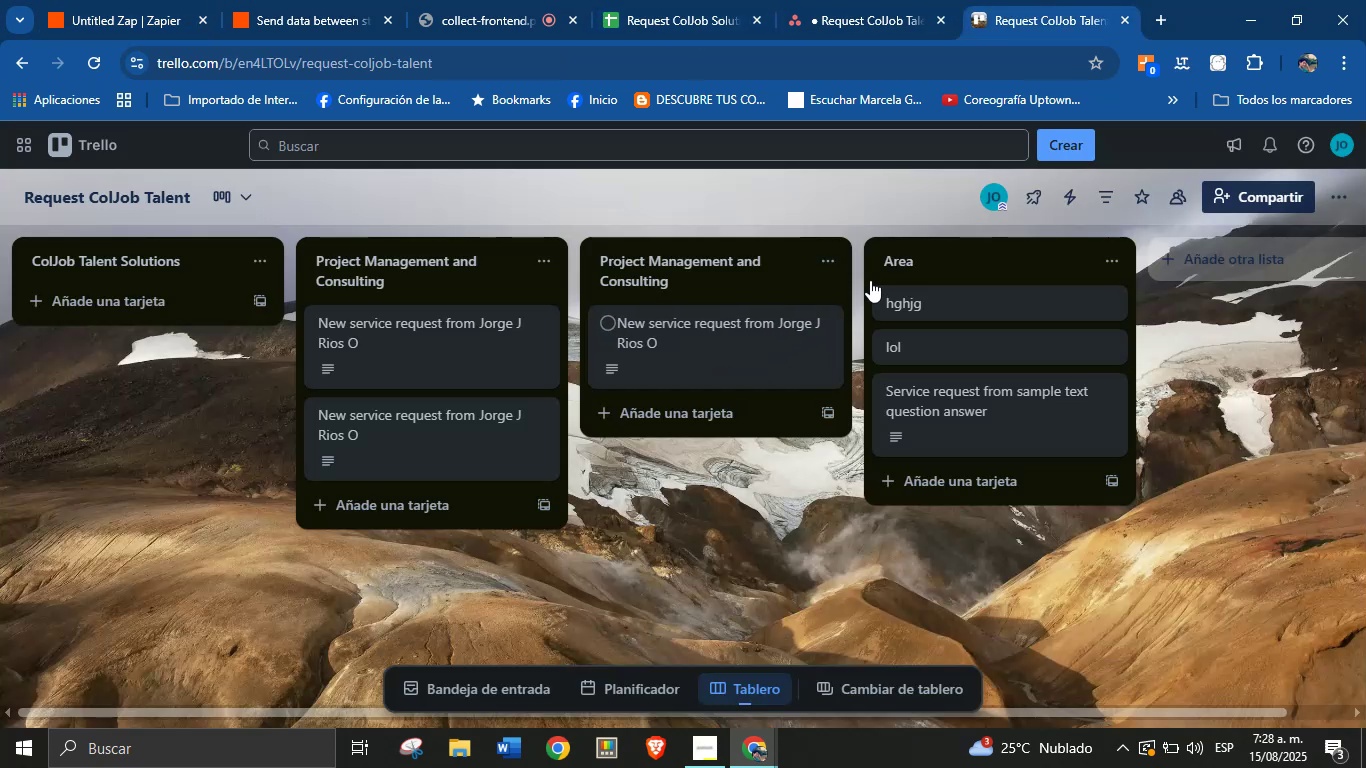 
left_click([128, 0])
 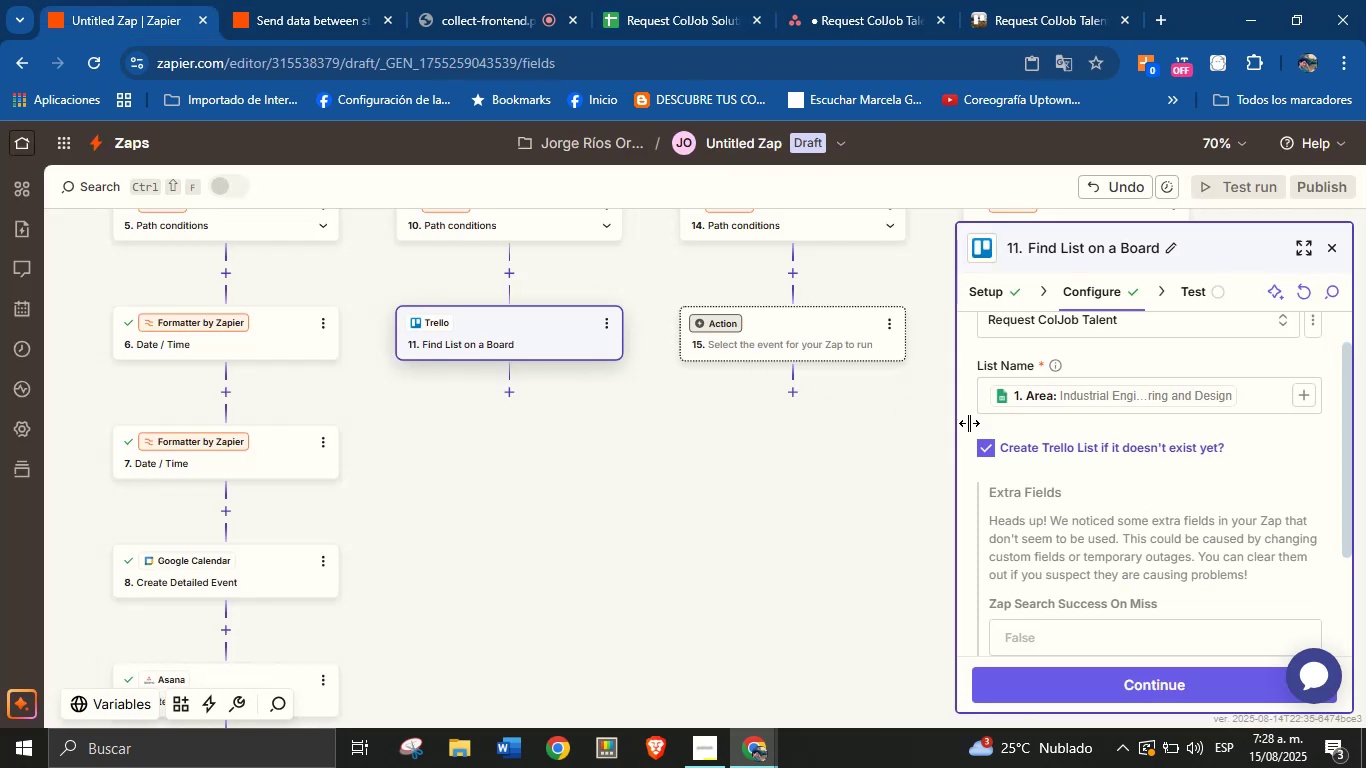 
scroll: coordinate [1084, 552], scroll_direction: down, amount: 4.0
 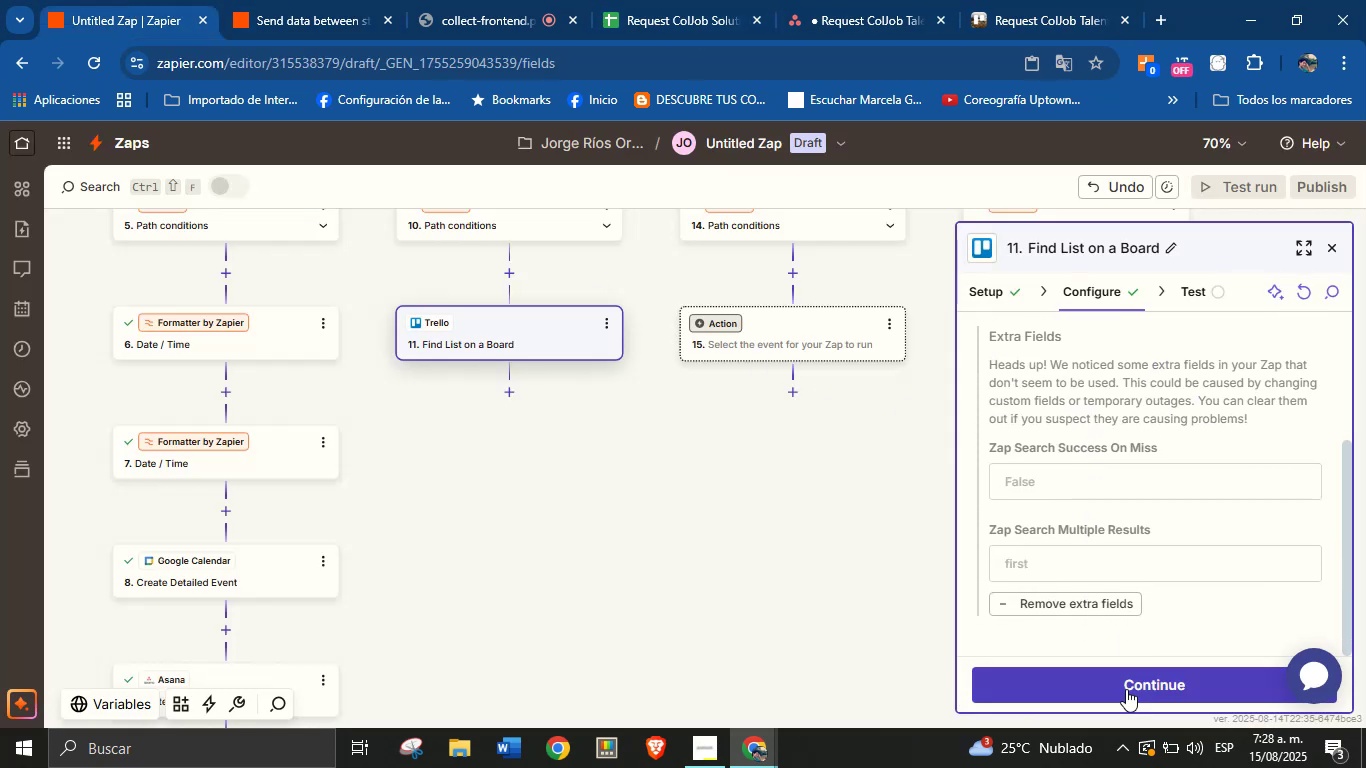 
left_click([1129, 685])
 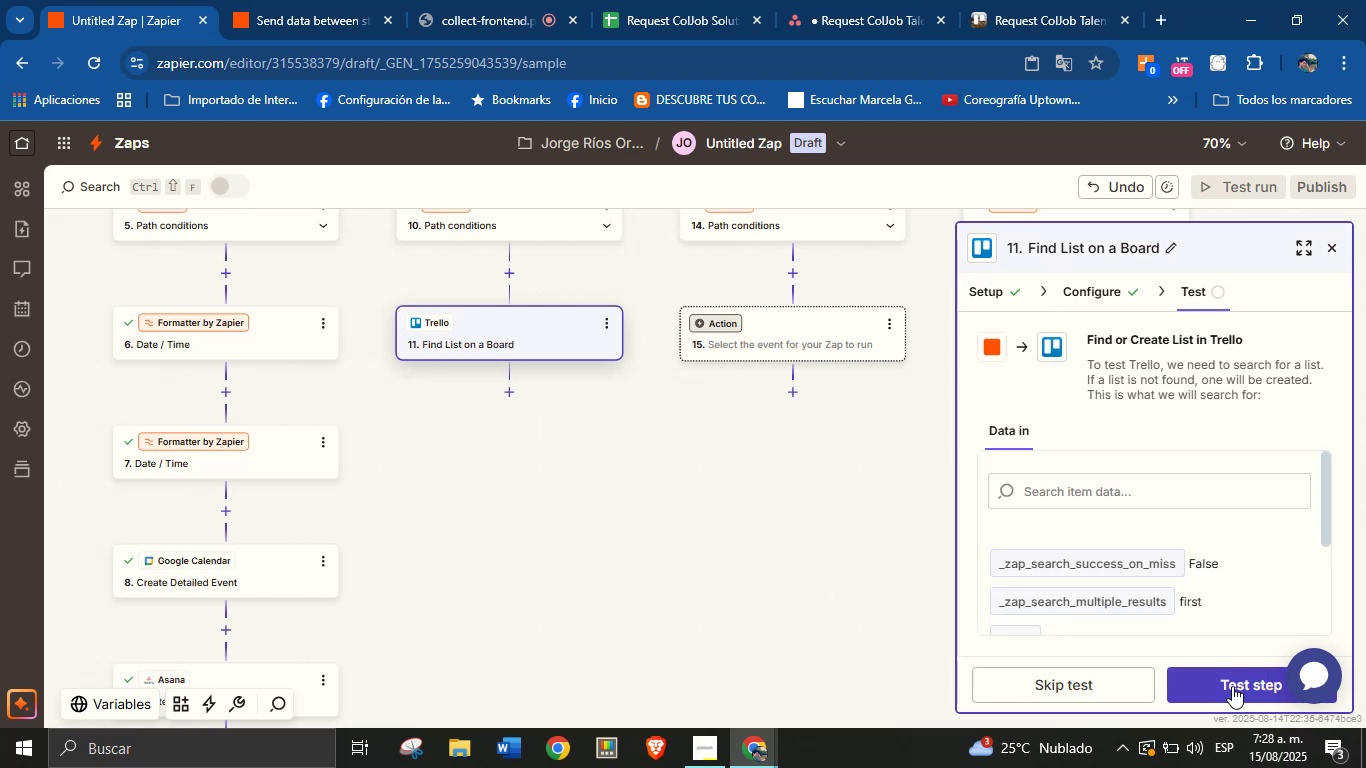 
wait(5.23)
 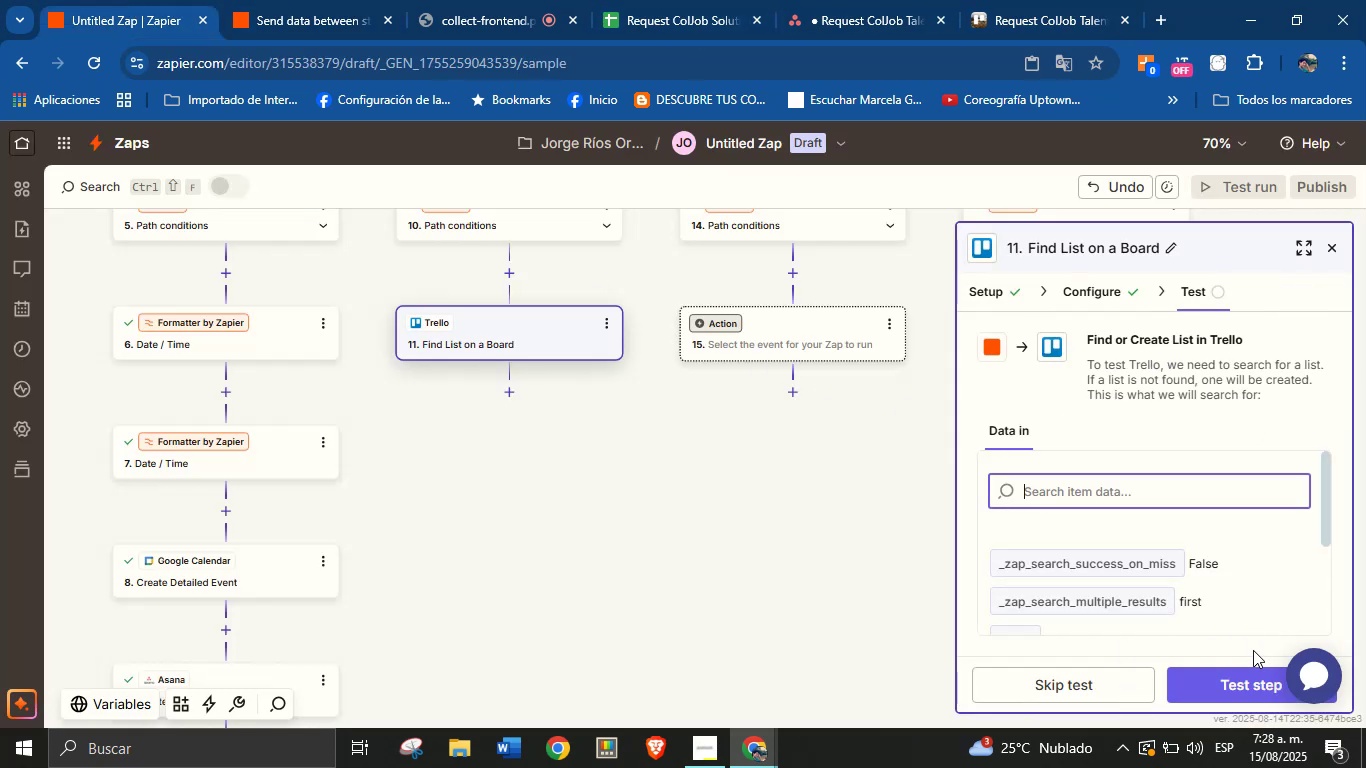 
left_click([1232, 686])
 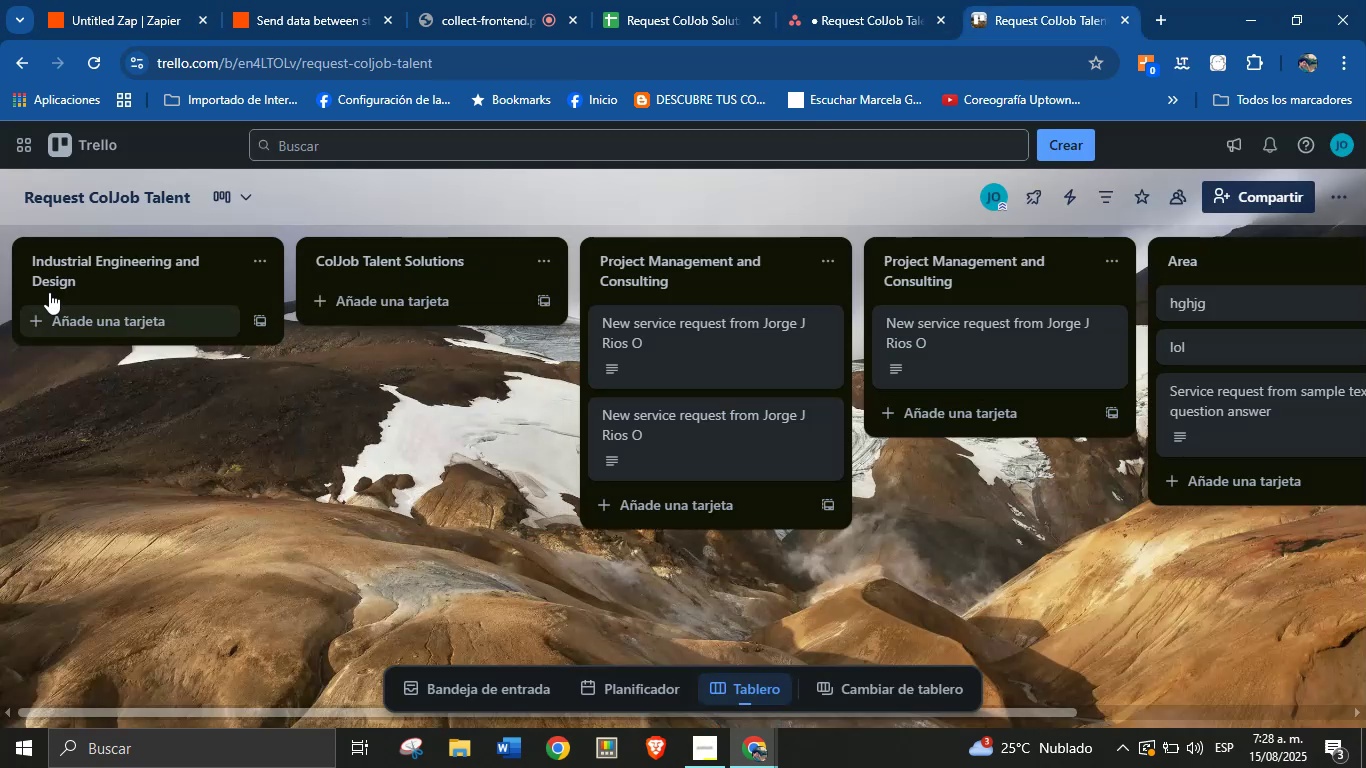 
left_click([148, 0])
 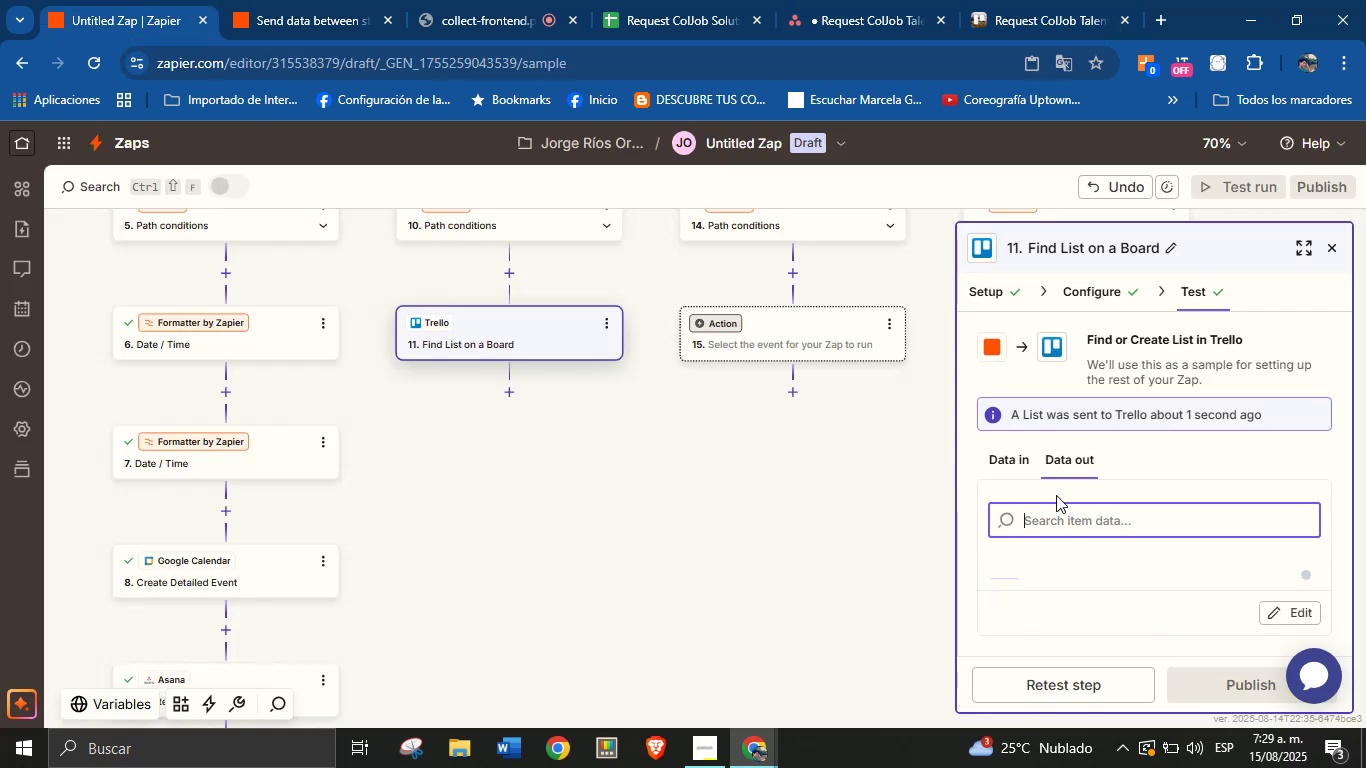 
scroll: coordinate [1116, 529], scroll_direction: down, amount: 1.0
 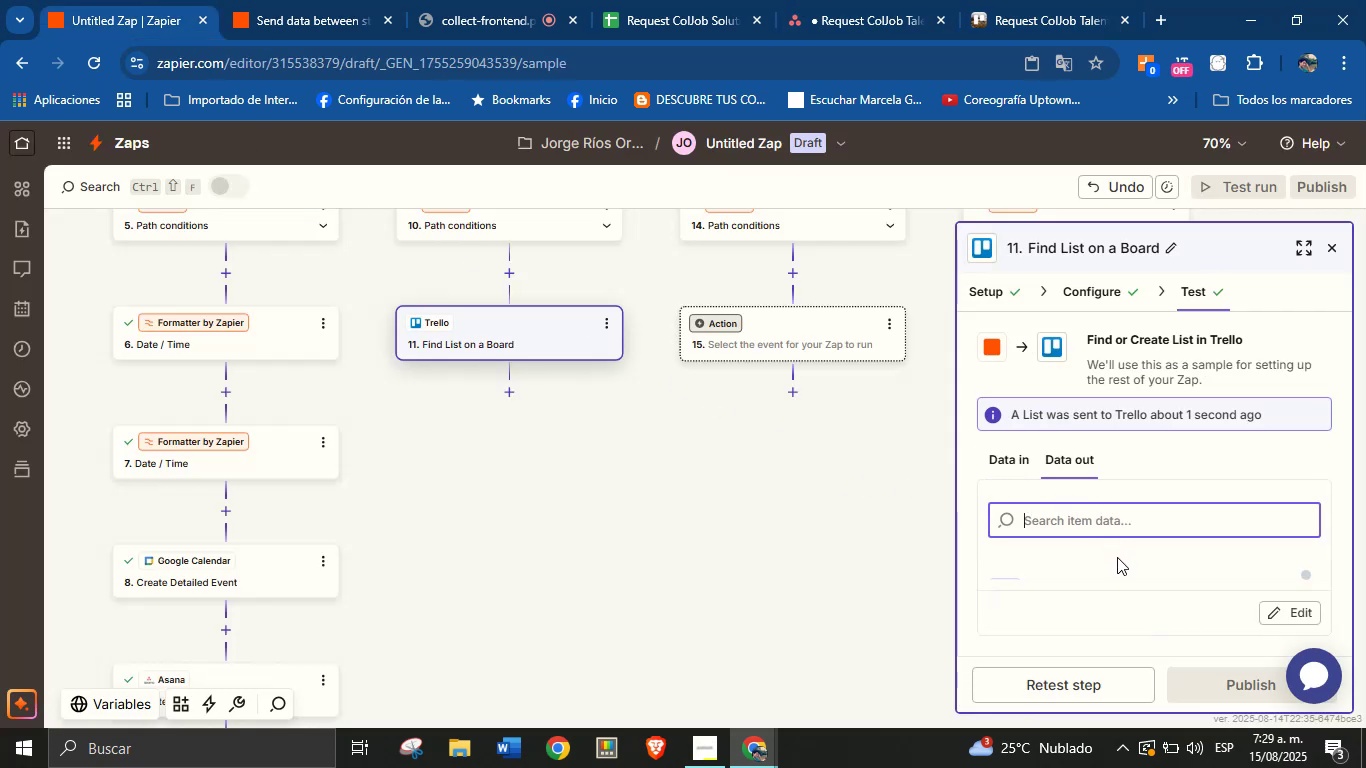 
left_click([1117, 566])
 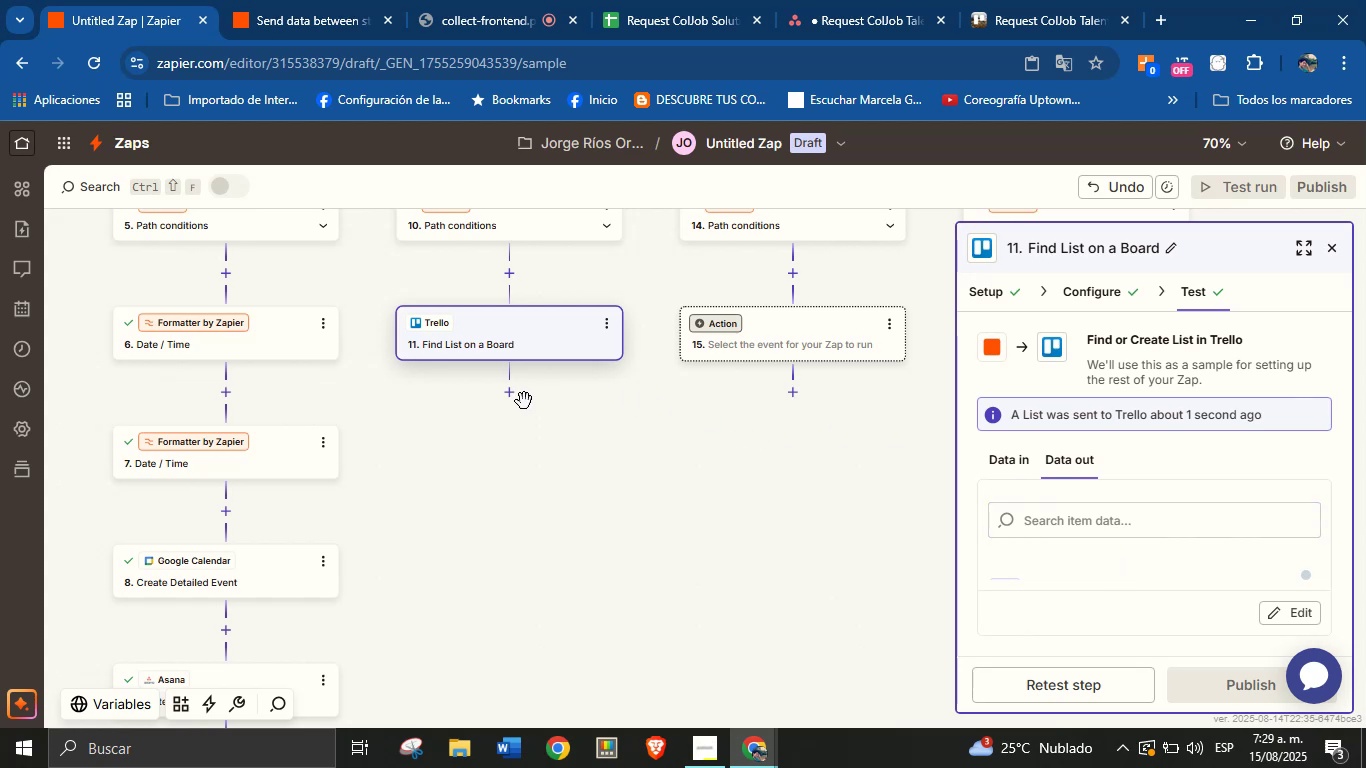 
left_click([514, 402])
 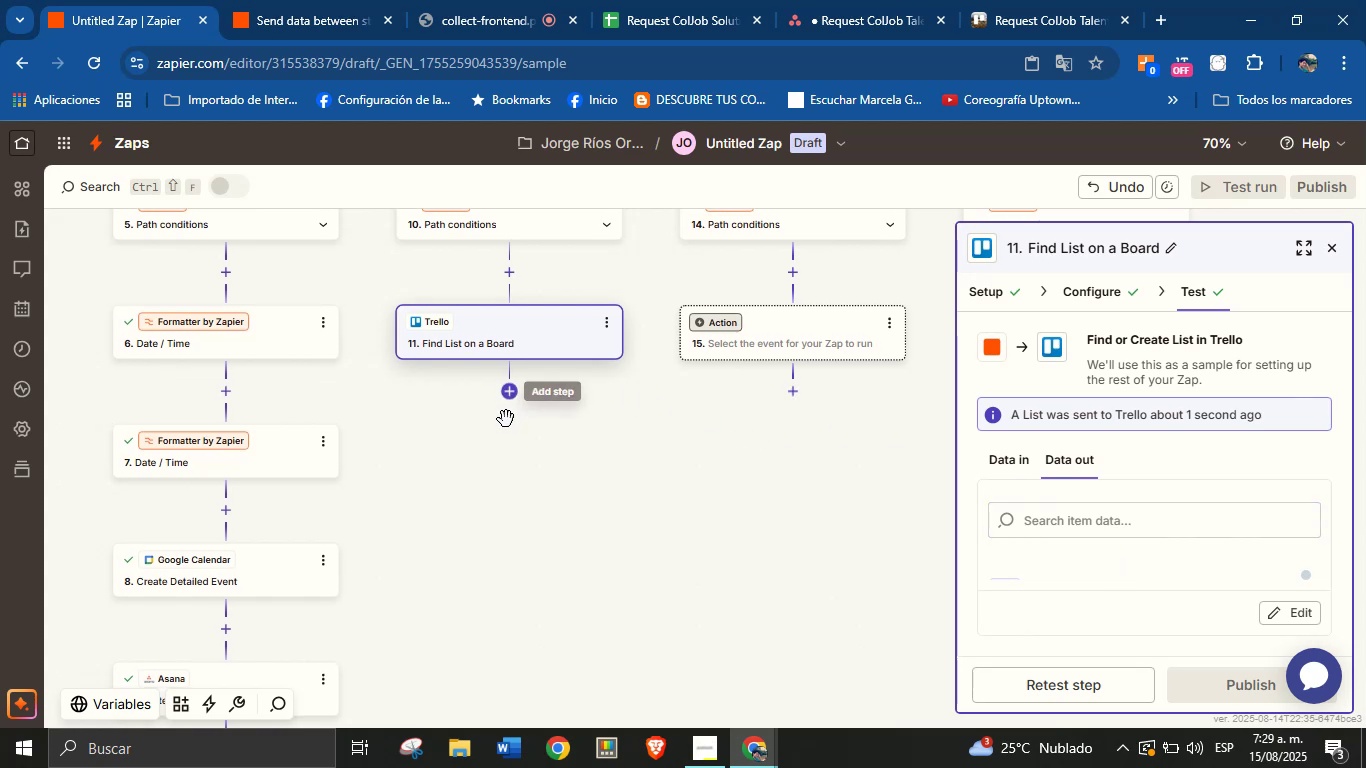 
left_click([510, 385])
 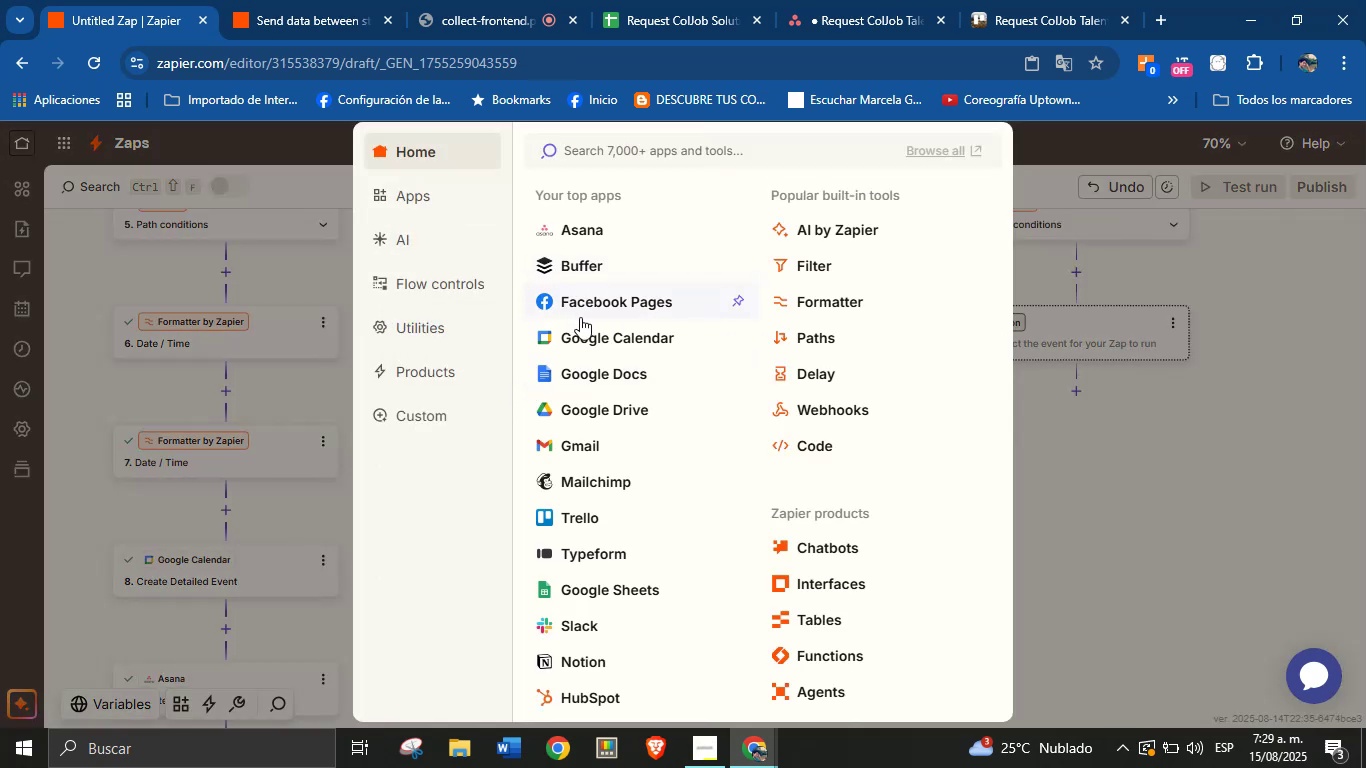 
left_click([577, 517])
 